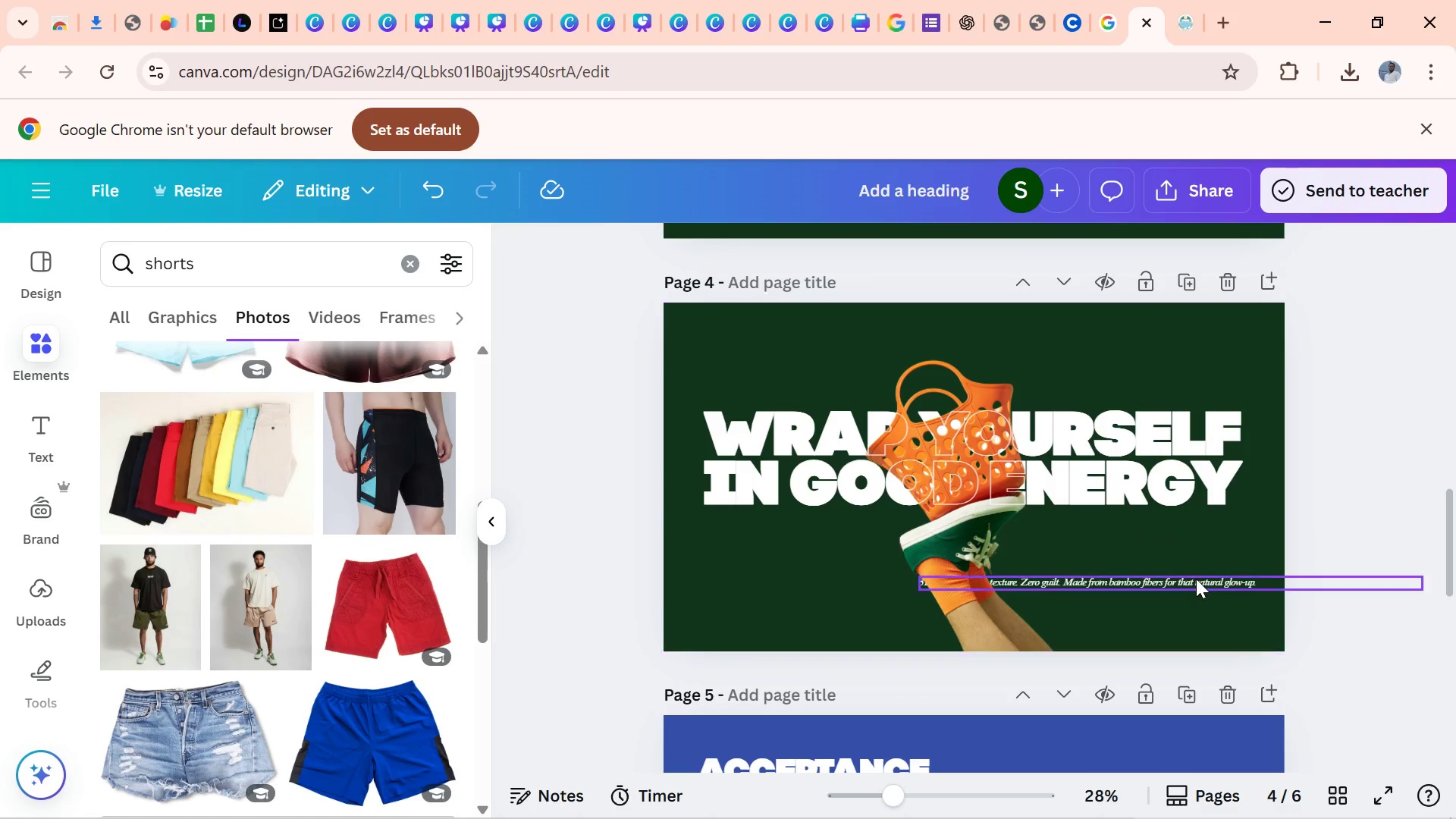 
left_click([1196, 579])
 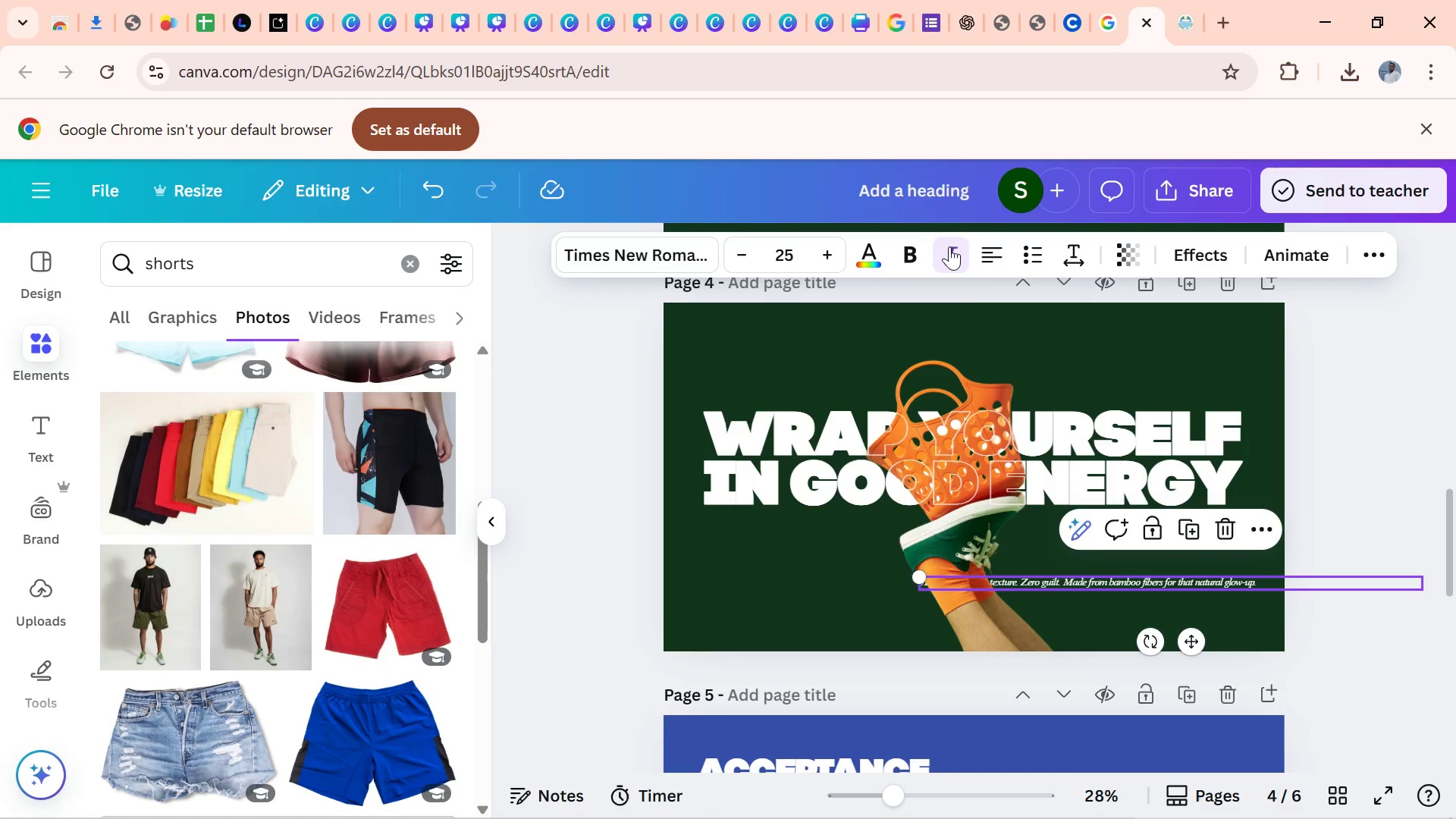 
left_click([949, 246])
 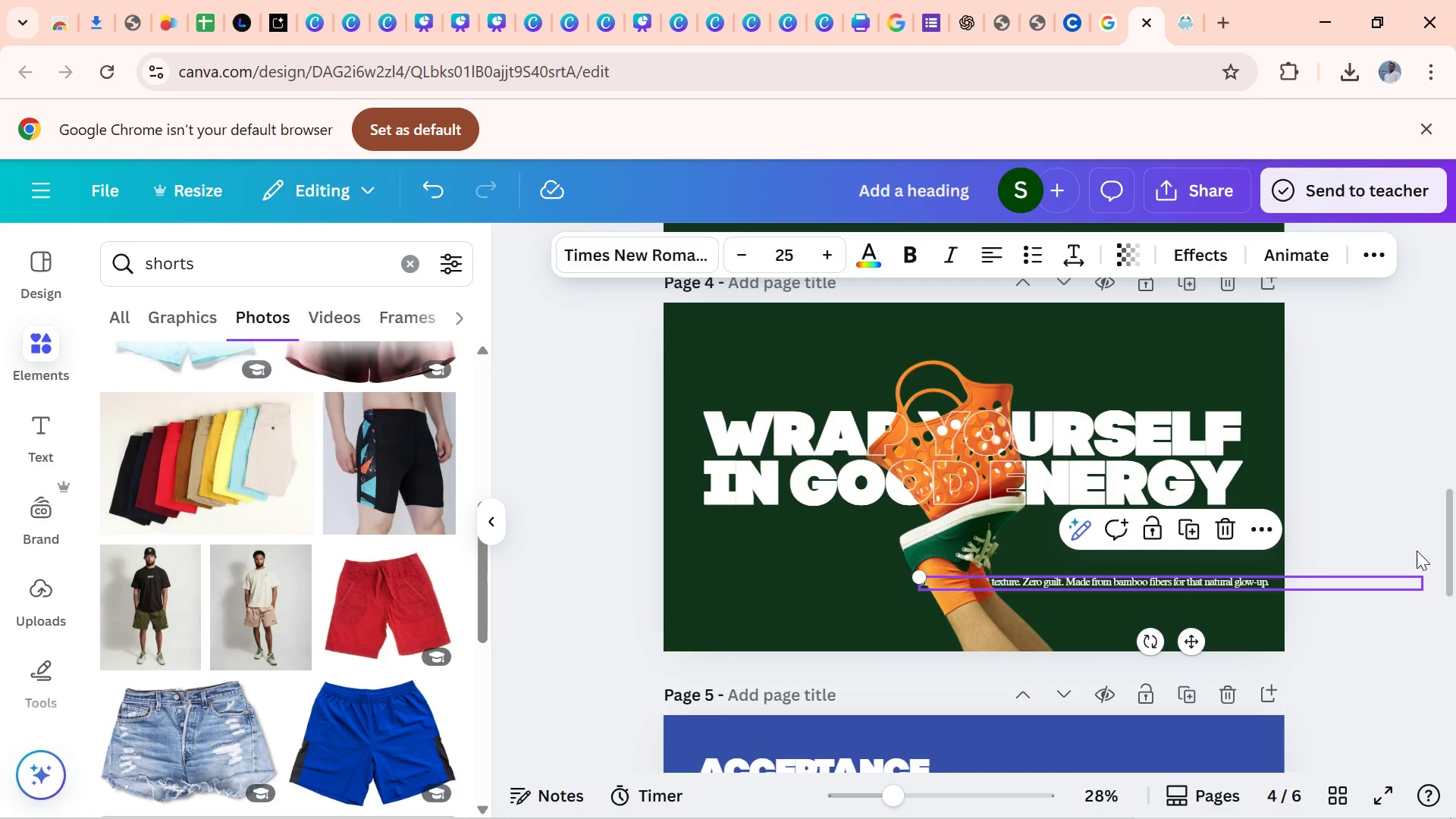 
left_click([1369, 484])
 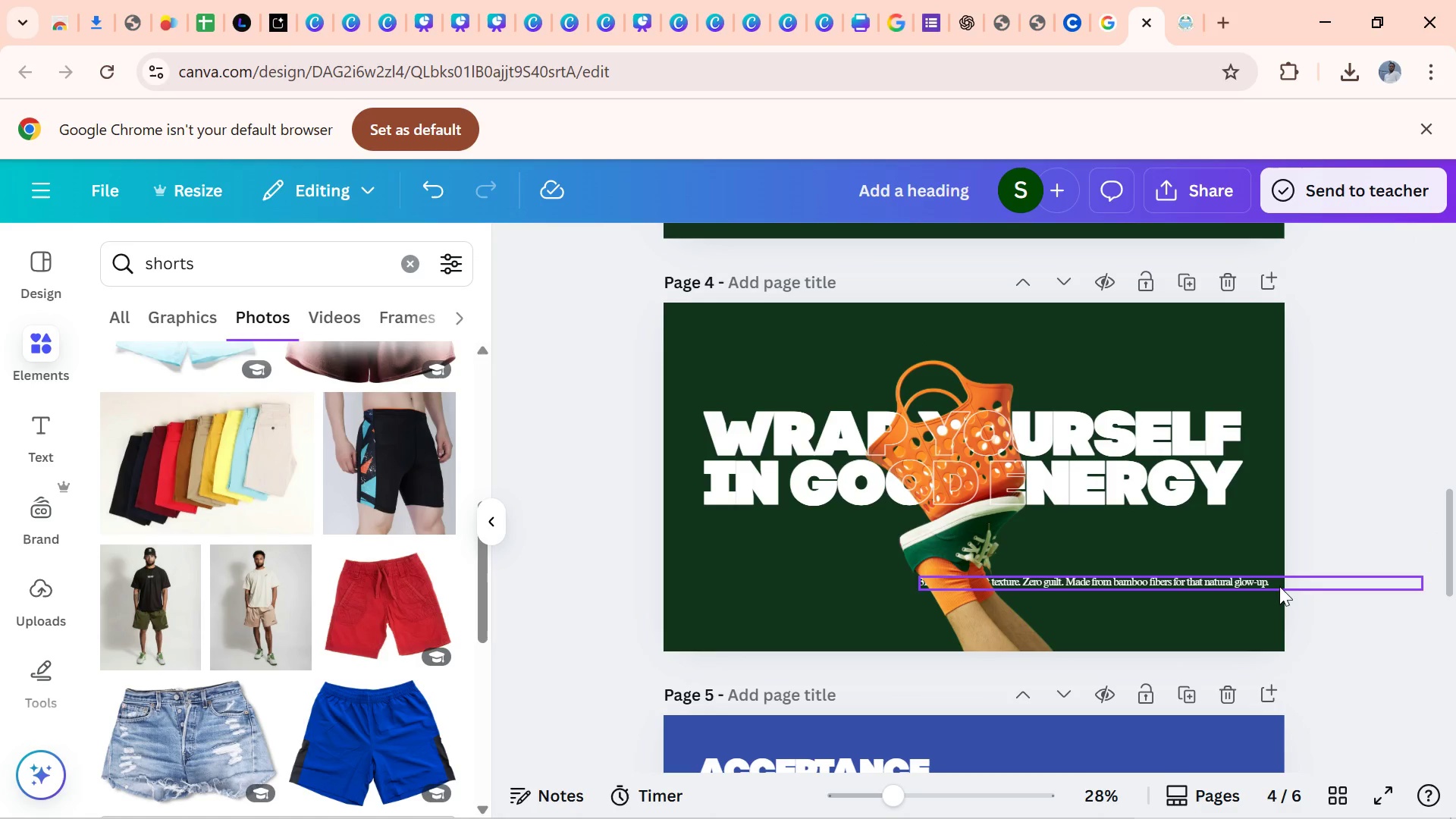 
left_click_drag(start_coordinate=[1258, 581], to_coordinate=[1154, 502])
 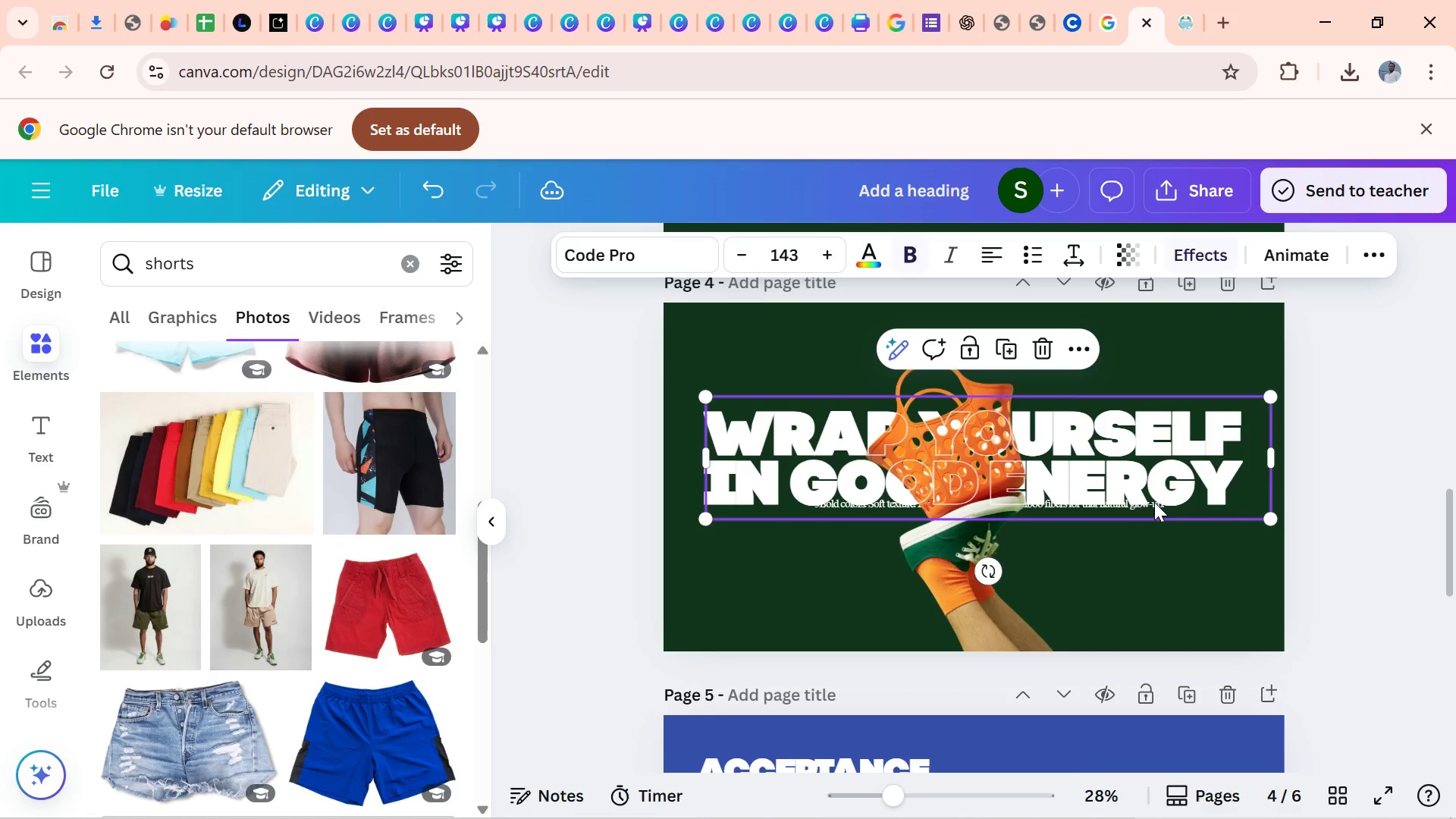 
left_click([1154, 502])
 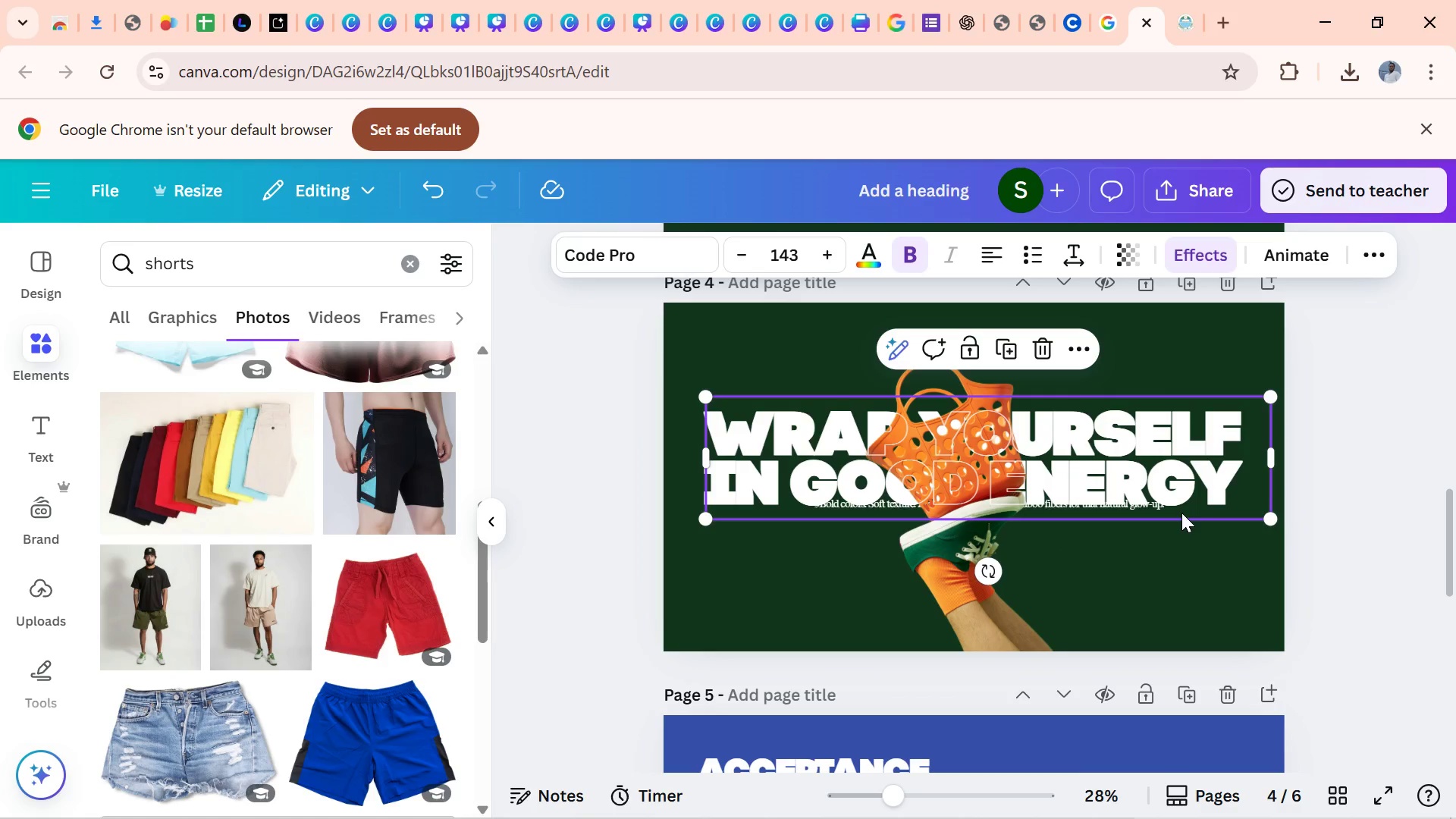 
key(Control+Z)
 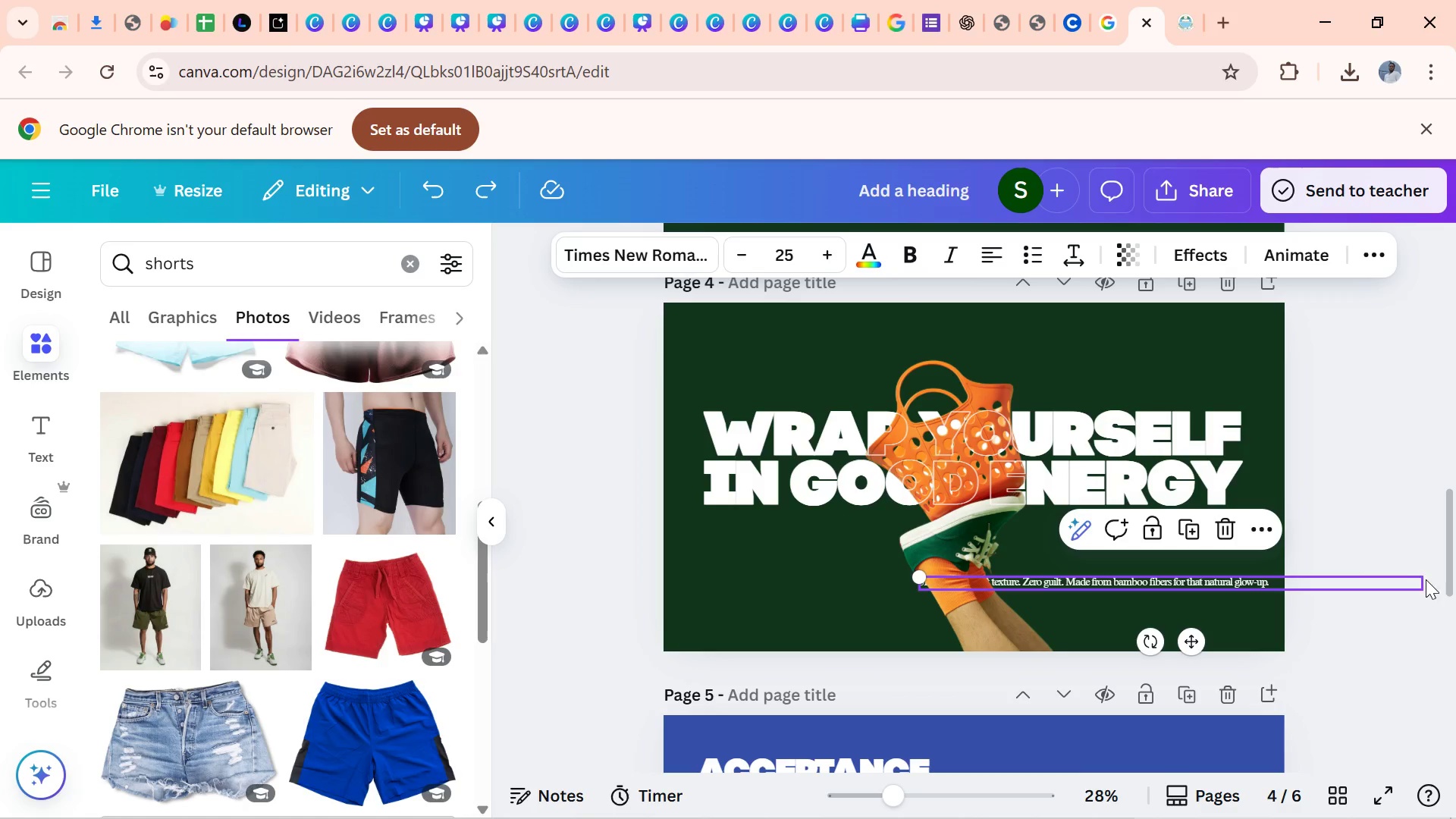 
left_click_drag(start_coordinate=[1427, 581], to_coordinate=[1170, 582])
 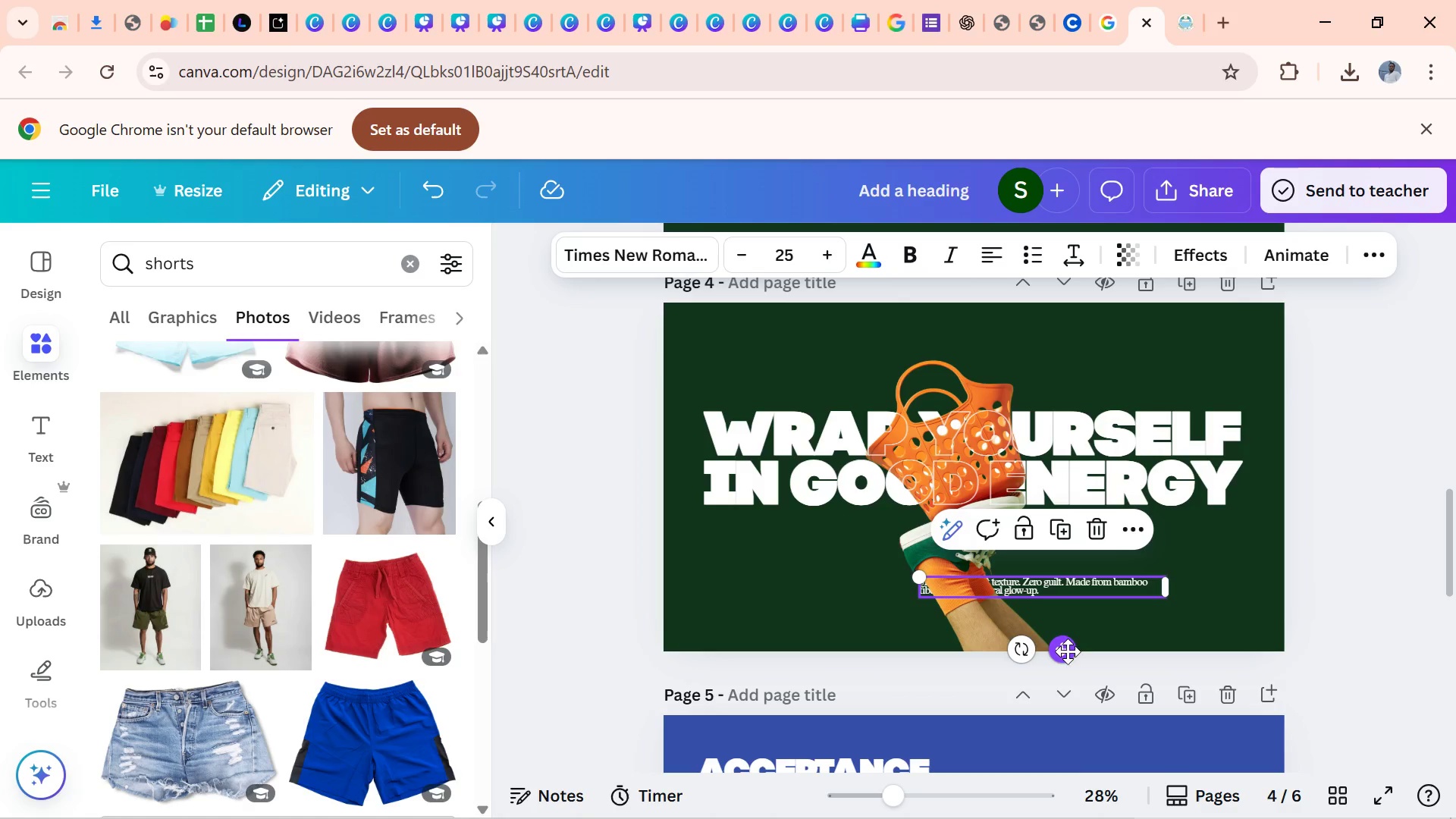 
left_click_drag(start_coordinate=[1059, 644], to_coordinate=[1177, 595])
 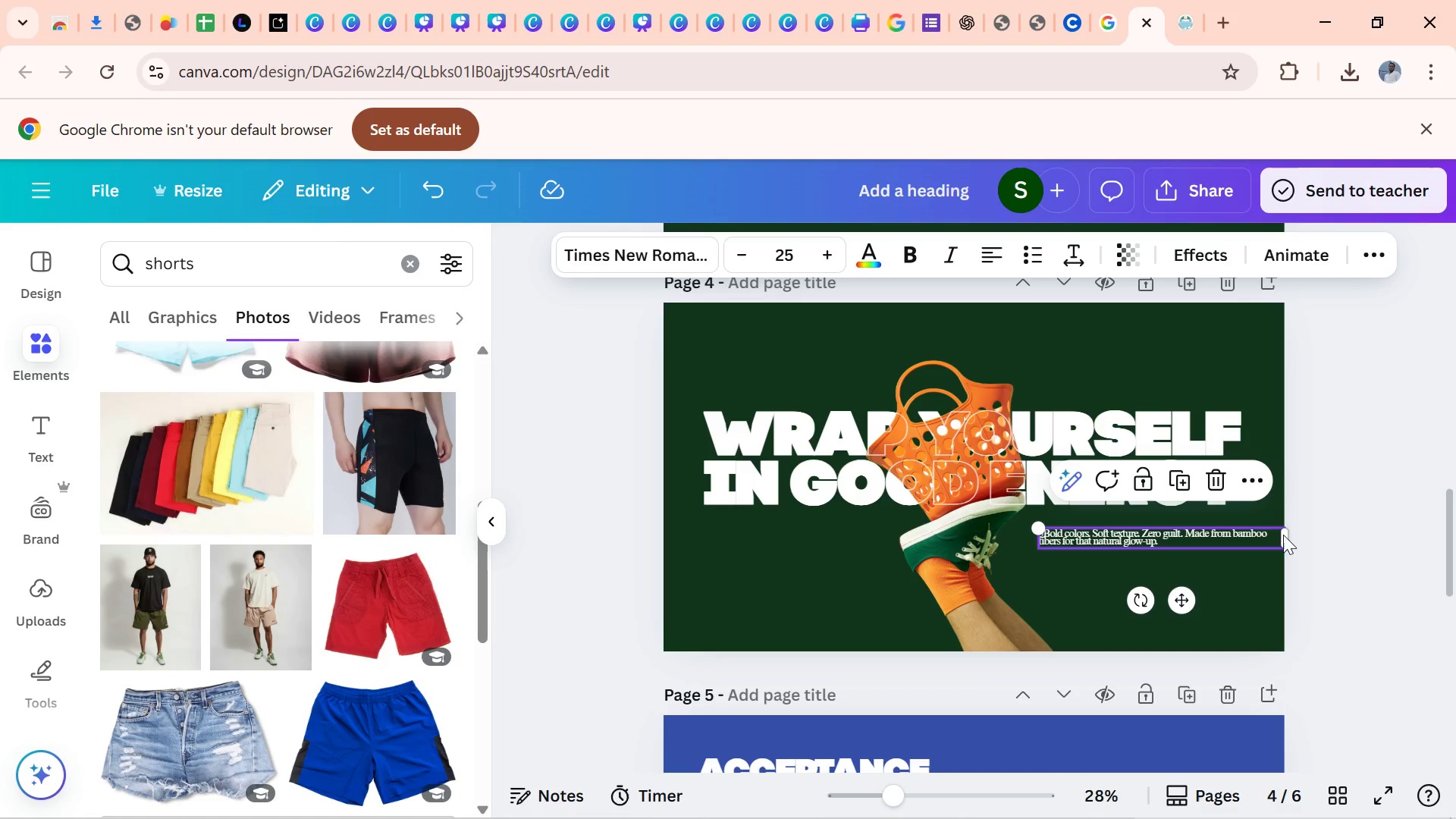 
left_click_drag(start_coordinate=[1294, 535], to_coordinate=[1200, 544])
 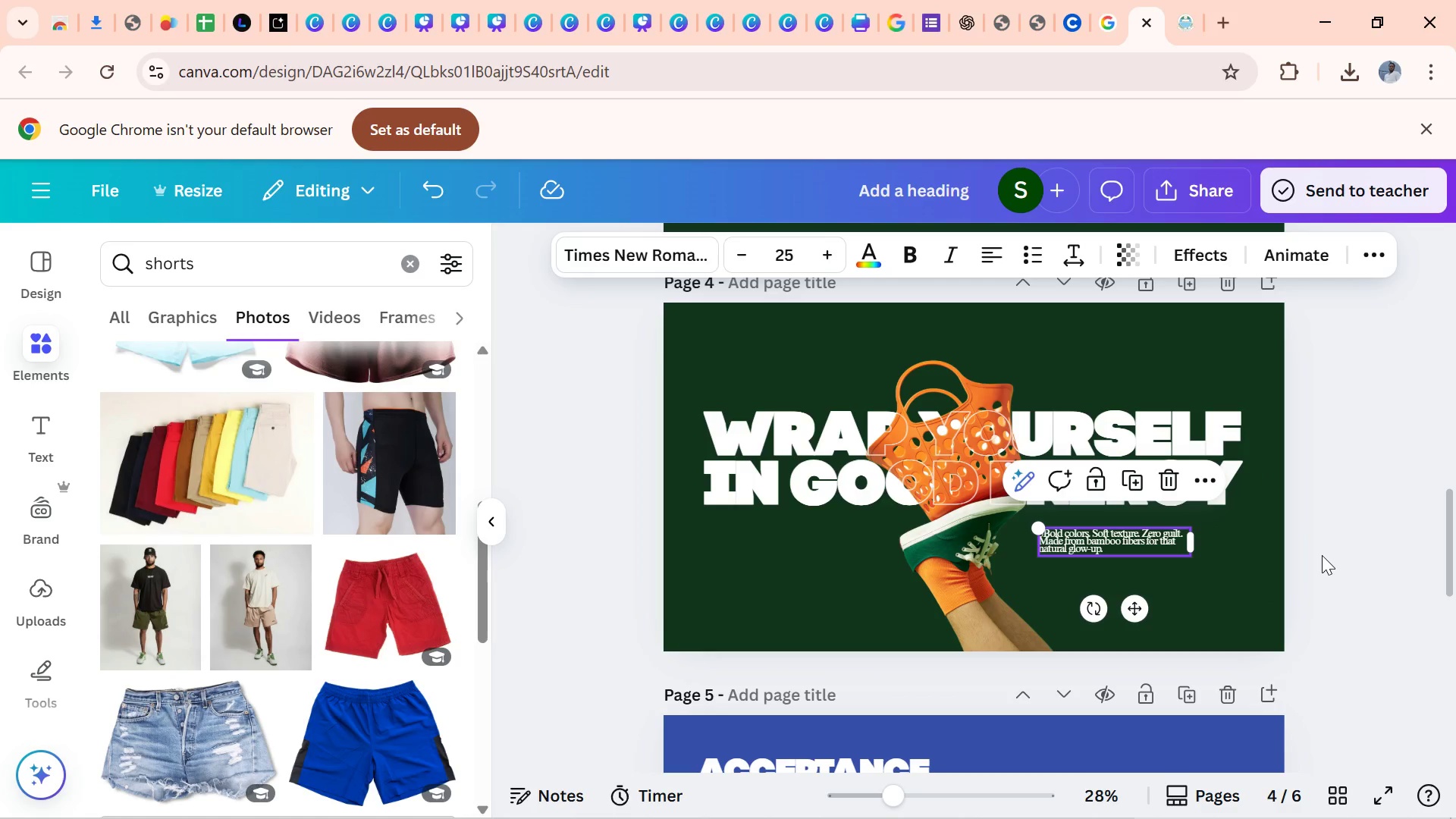 
left_click([1322, 555])
 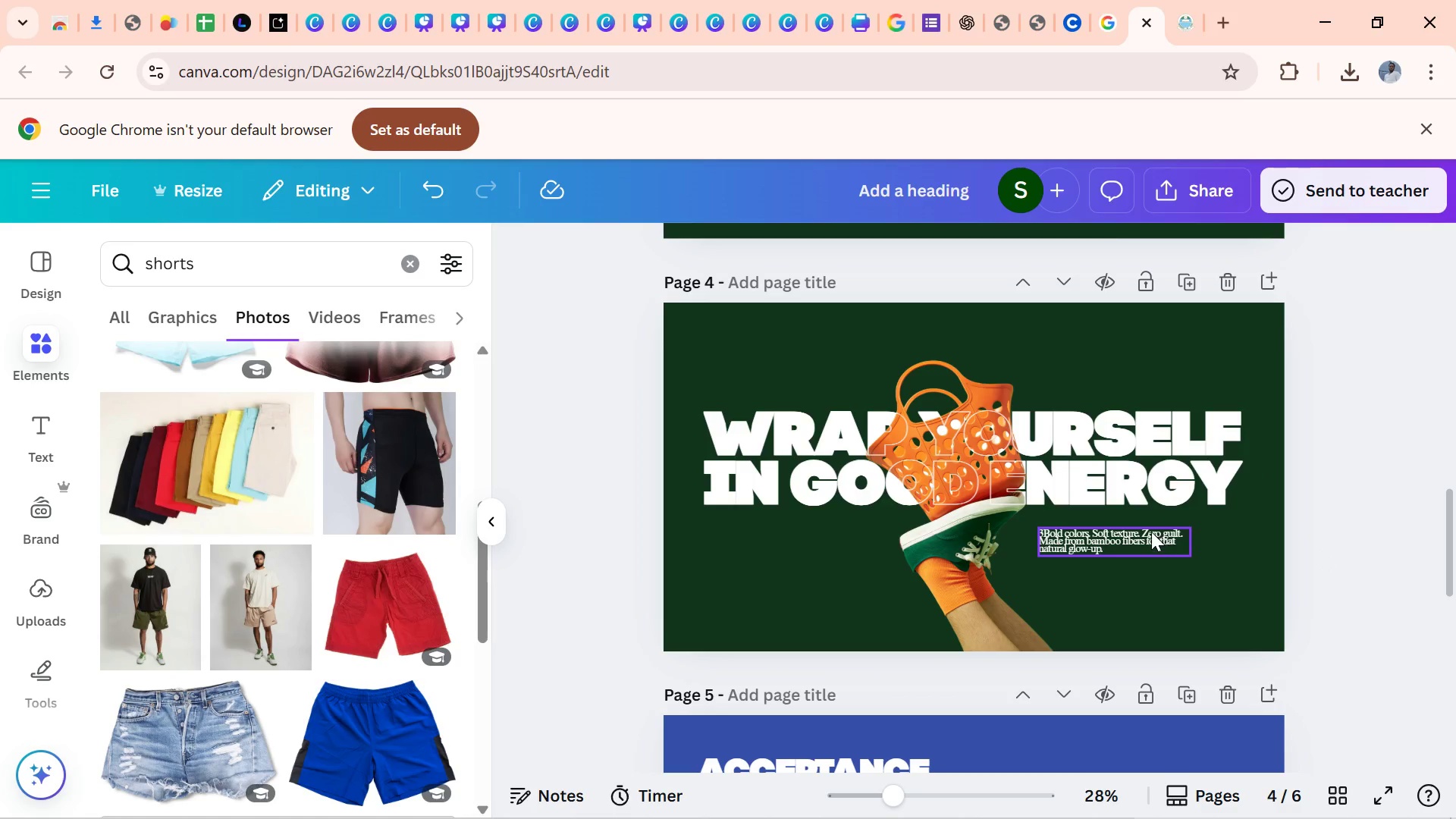 
left_click_drag(start_coordinate=[1151, 532], to_coordinate=[1175, 527])
 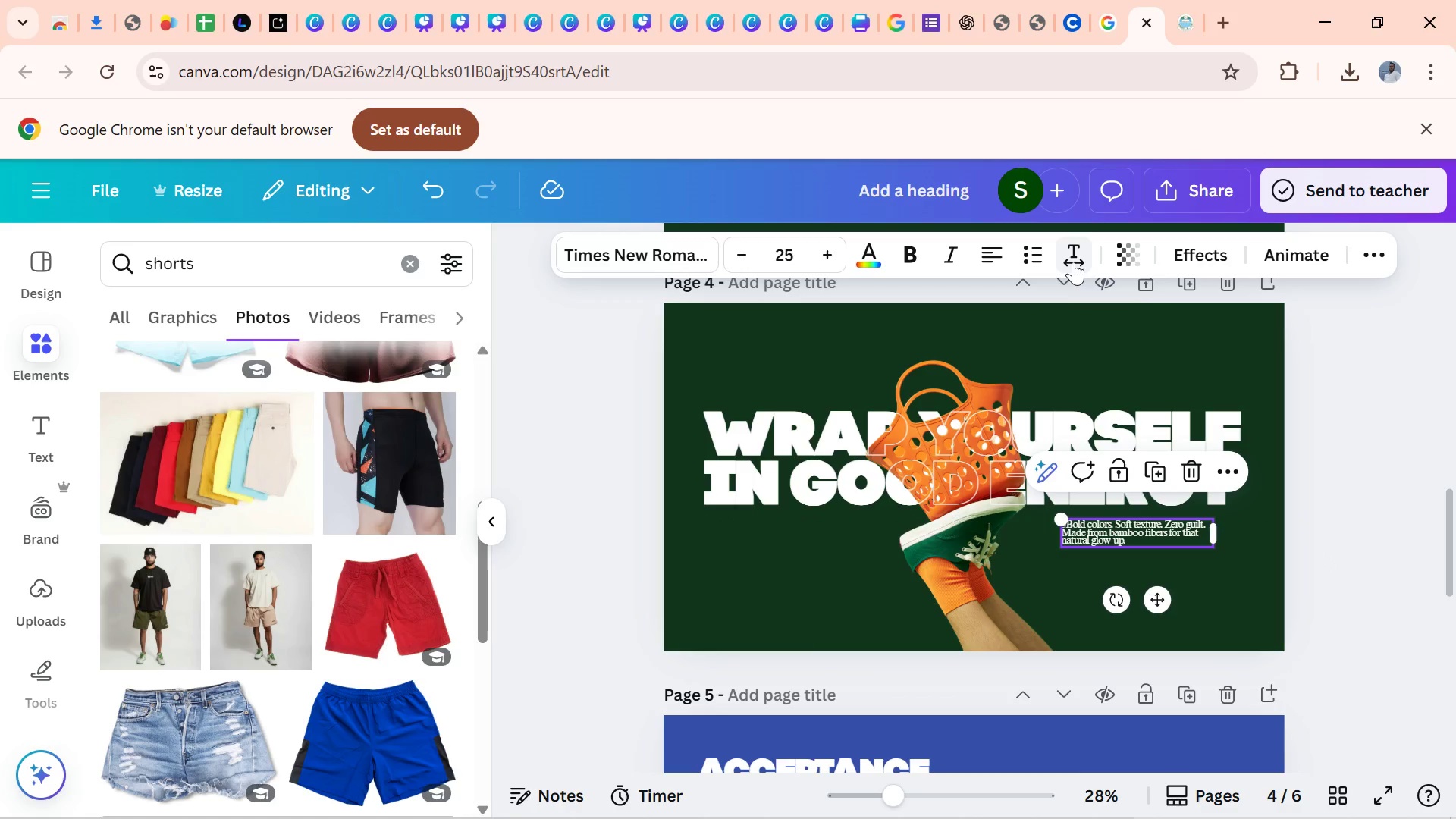 
left_click([1071, 261])
 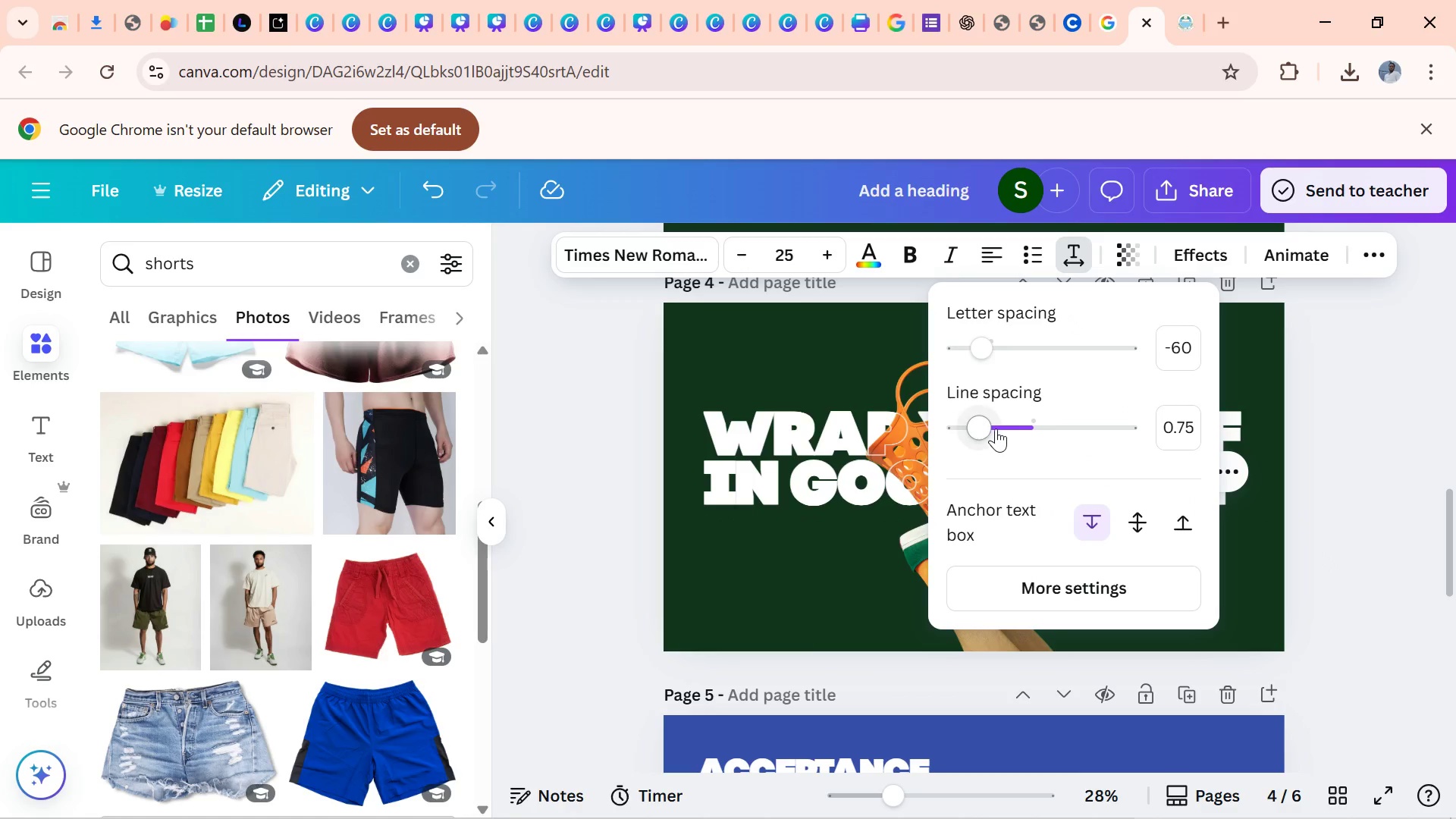 
left_click_drag(start_coordinate=[976, 422], to_coordinate=[995, 427])
 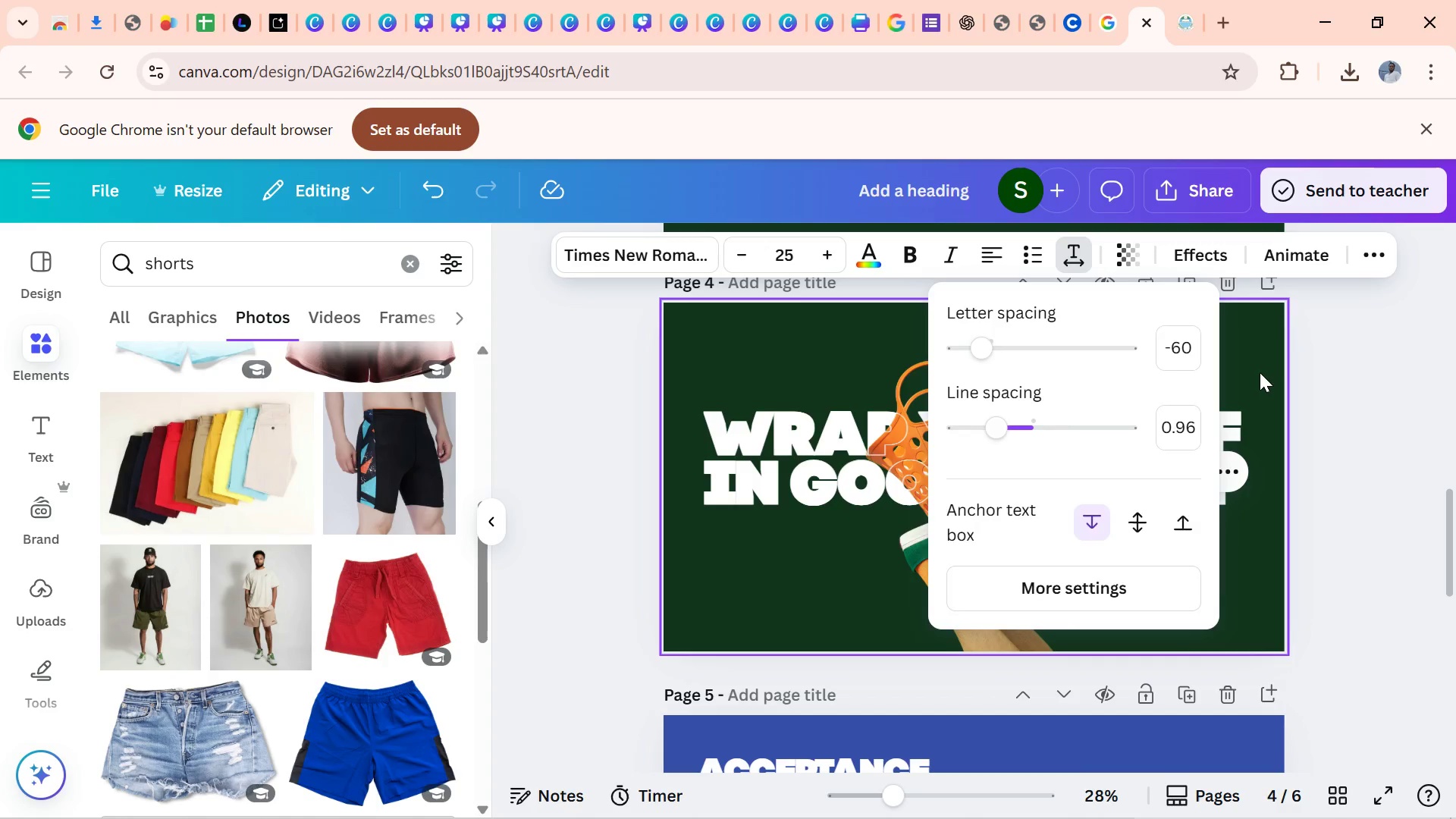 
left_click([1259, 370])
 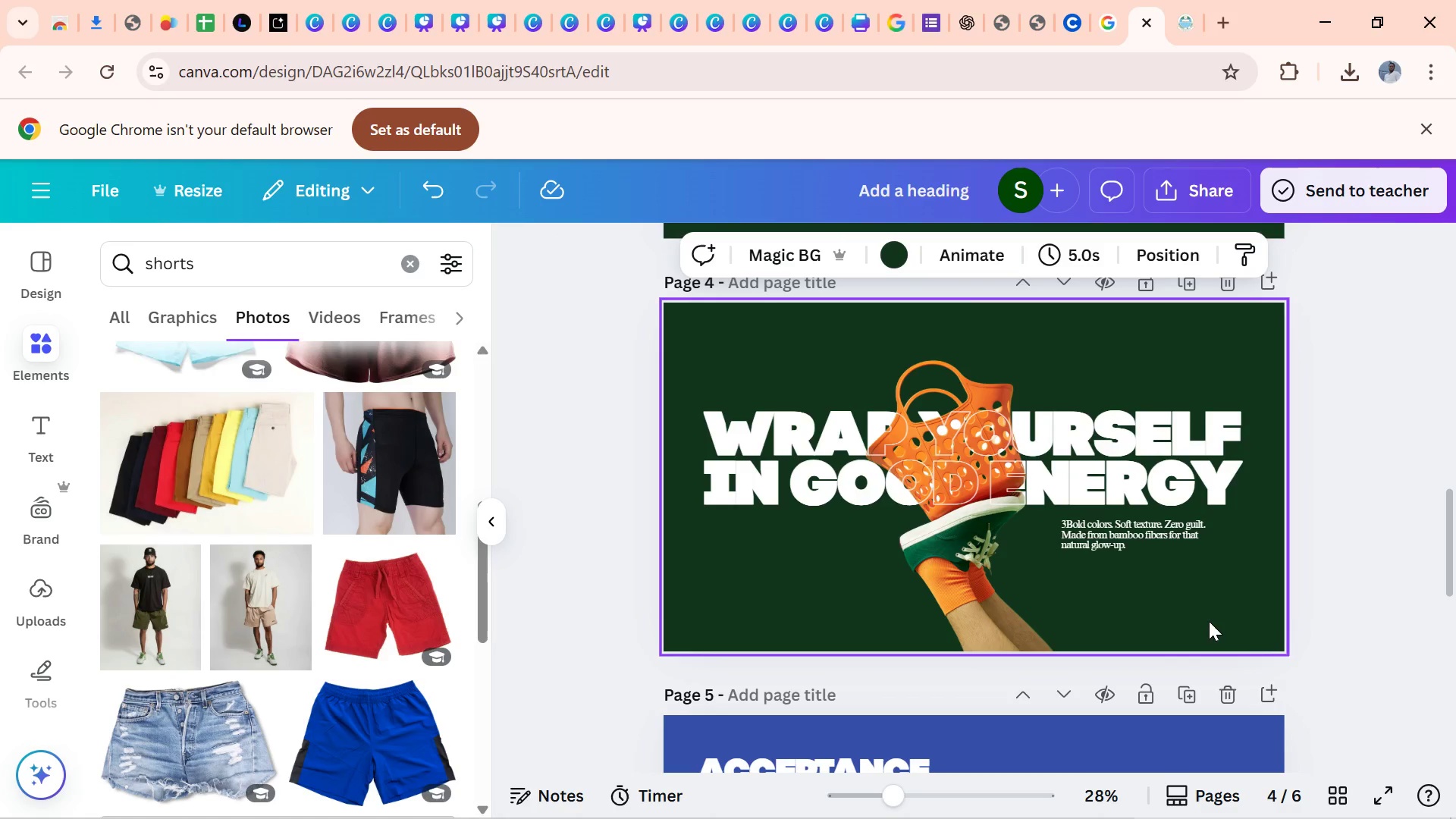 
left_click([1209, 621])
 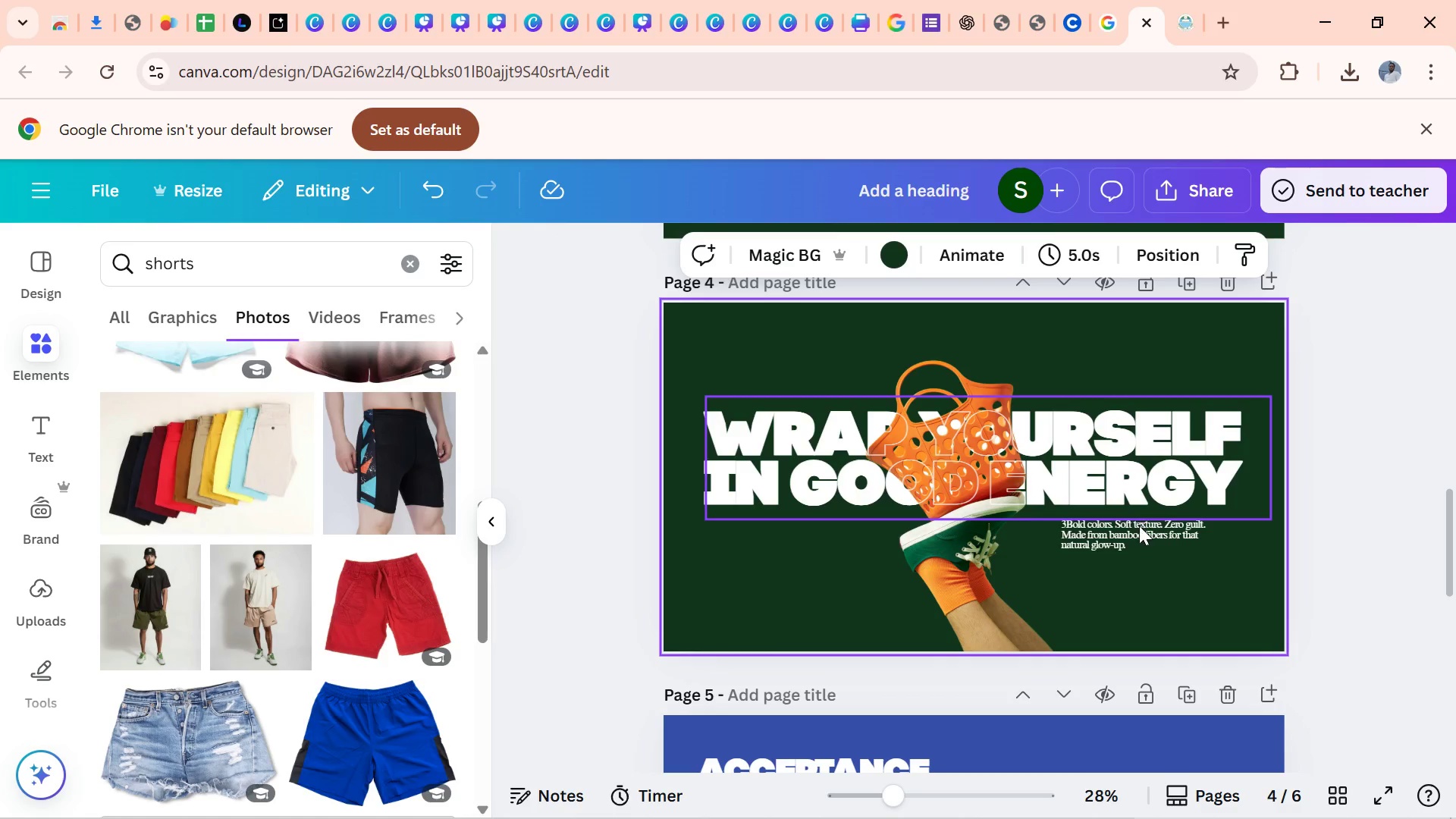 
mouse_move([1138, 522])
 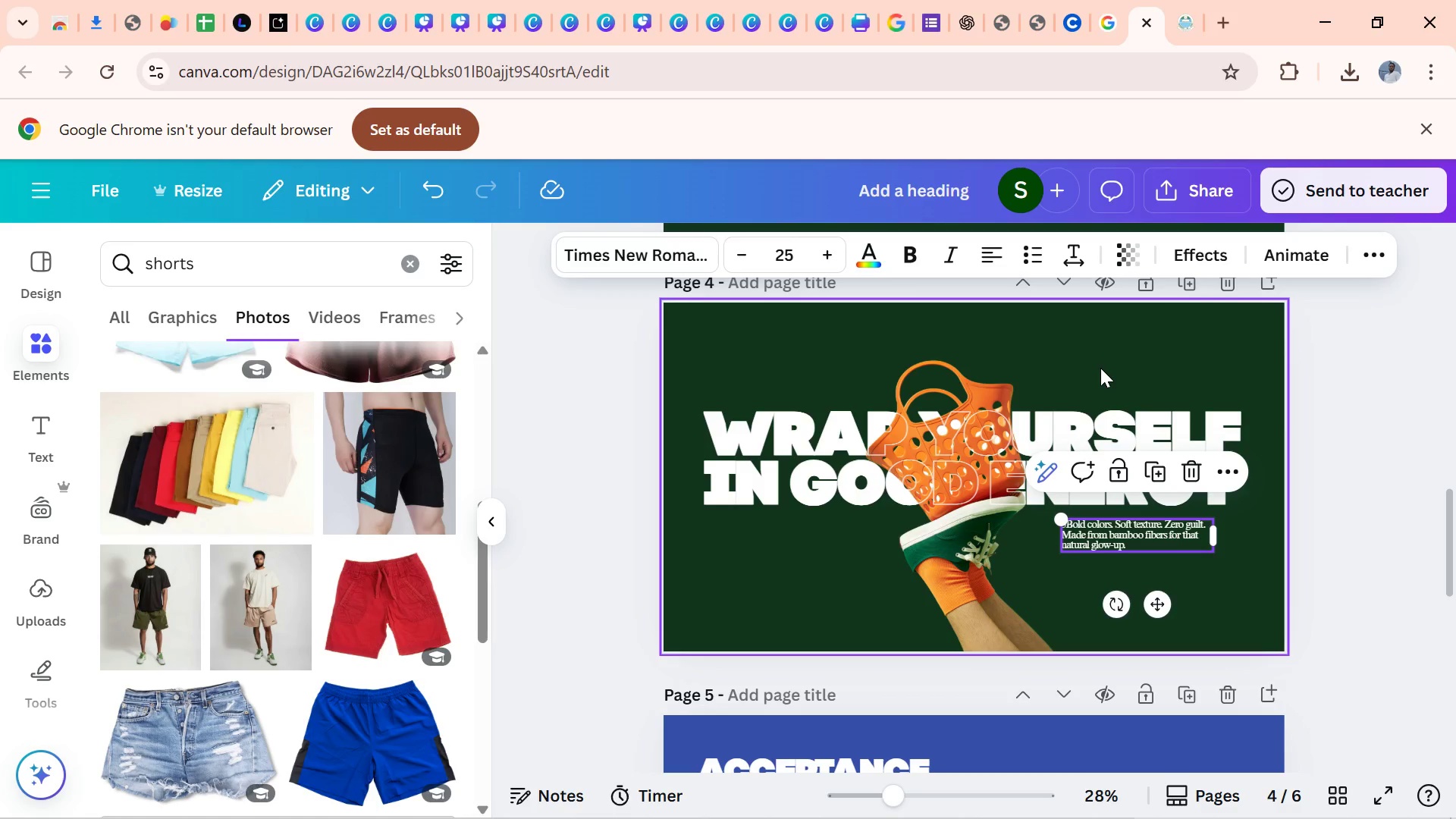 
left_click([1100, 368])
 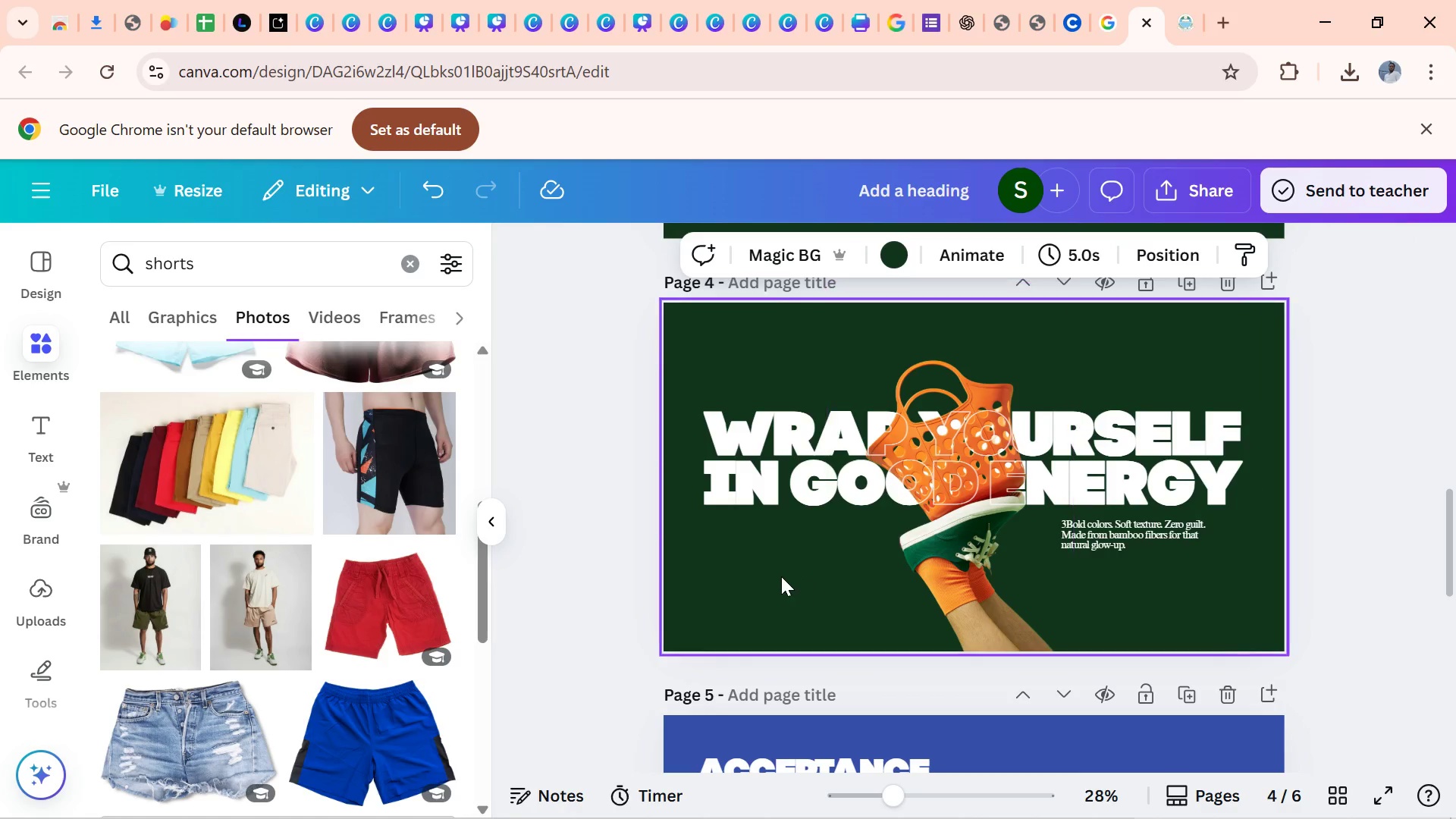 
left_click([781, 576])
 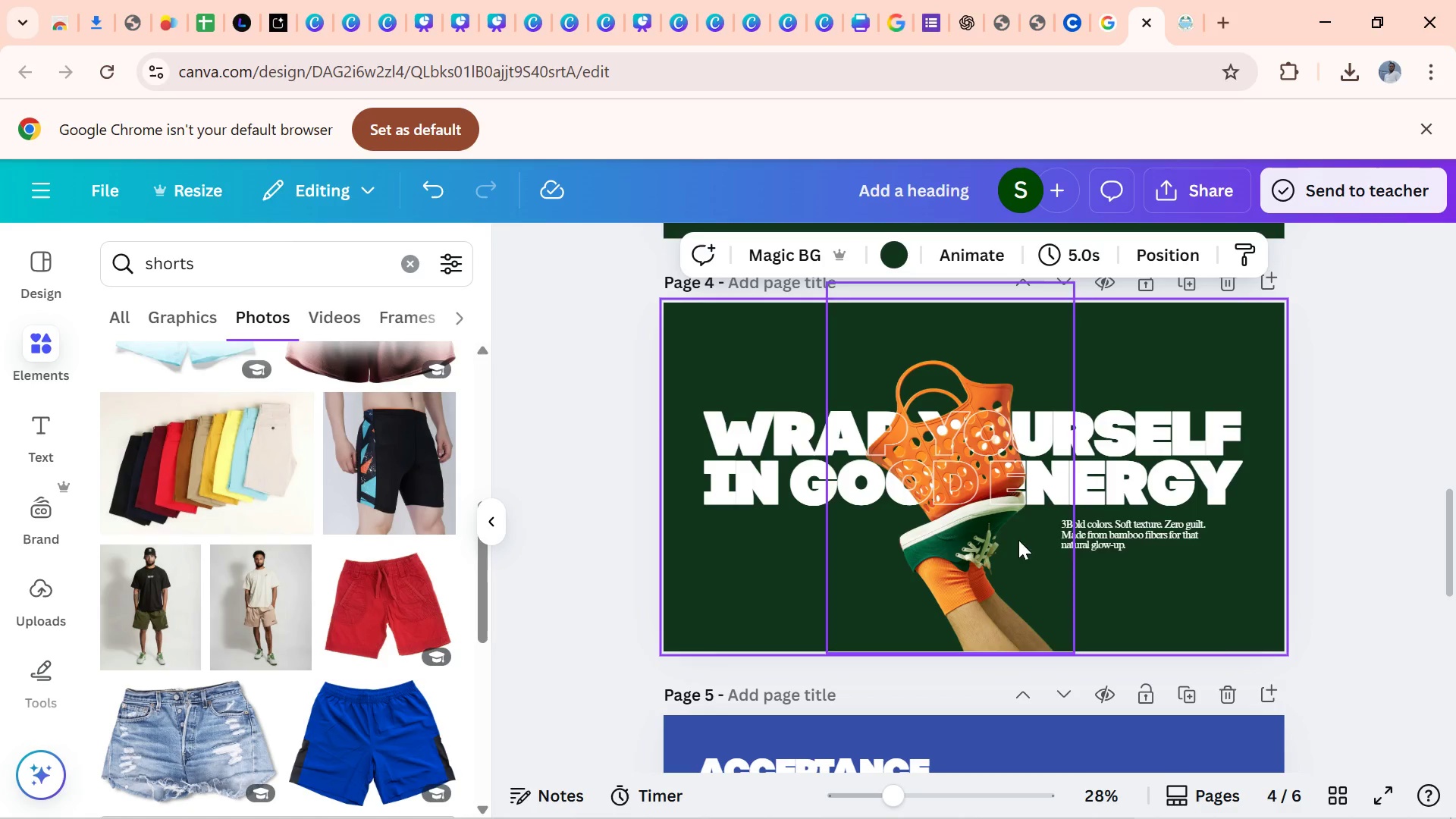 
wait(5.71)
 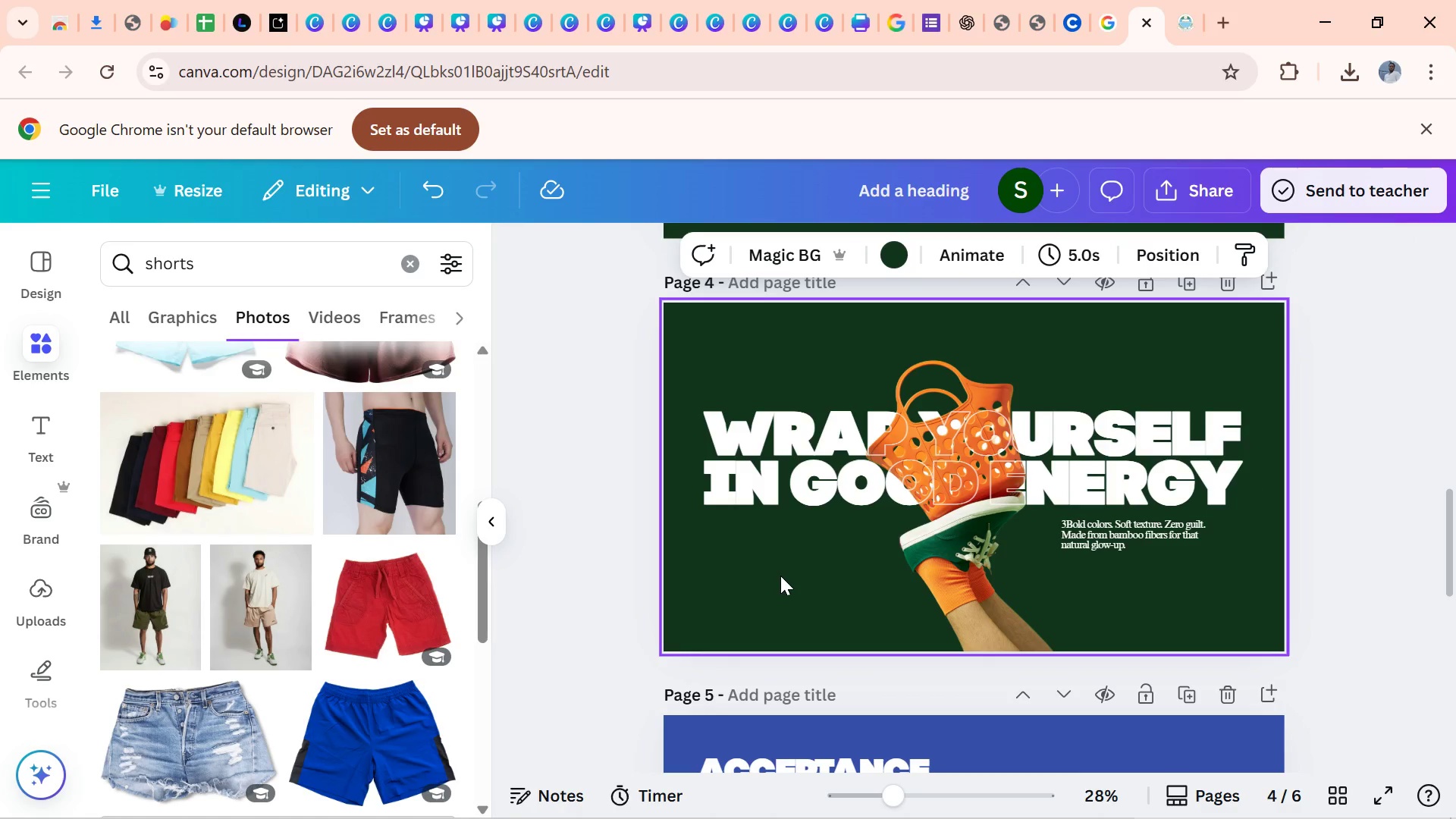 
left_click_drag(start_coordinate=[1453, 515], to_coordinate=[1272, 548])
 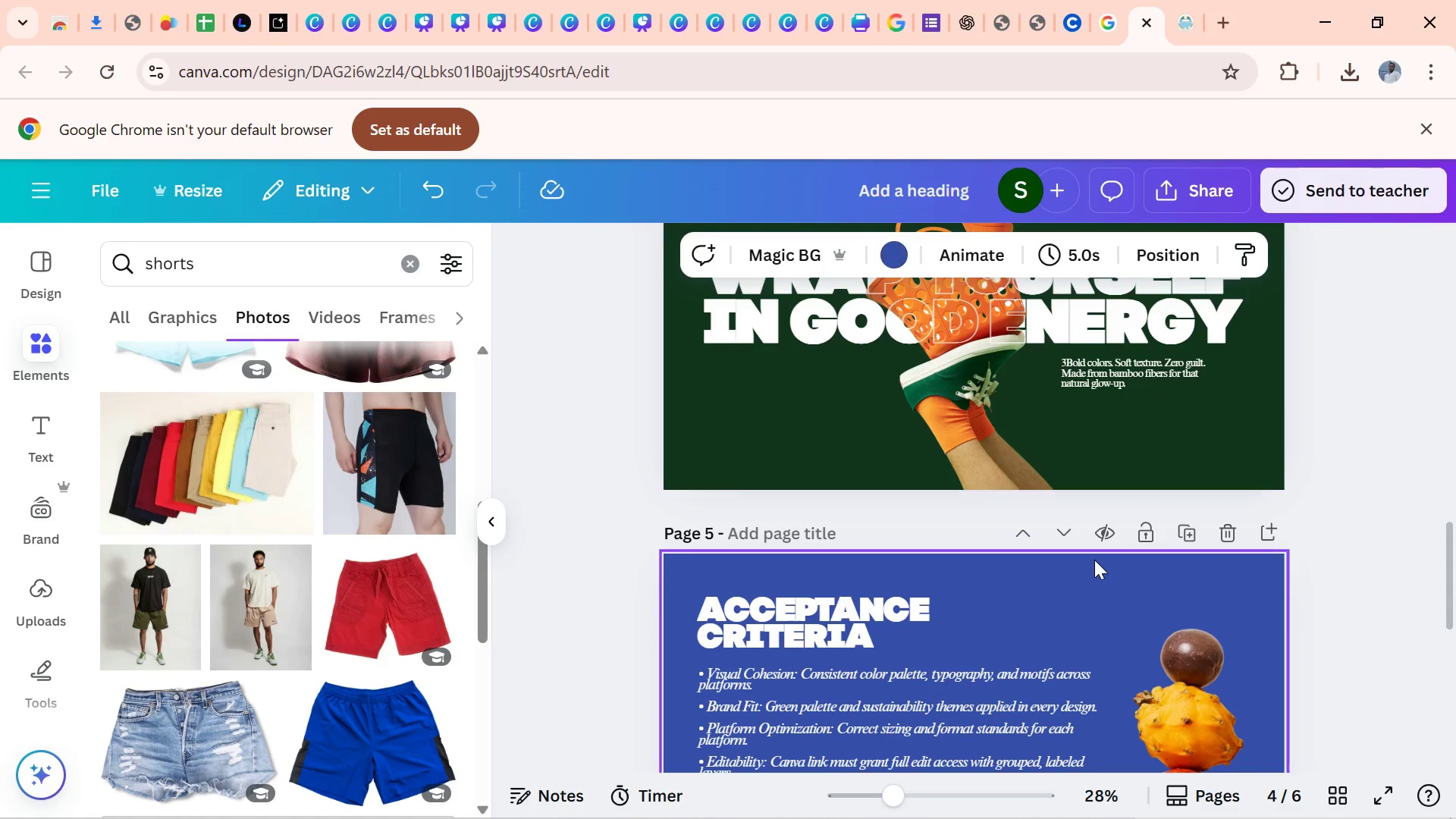 
left_click([1095, 560])
 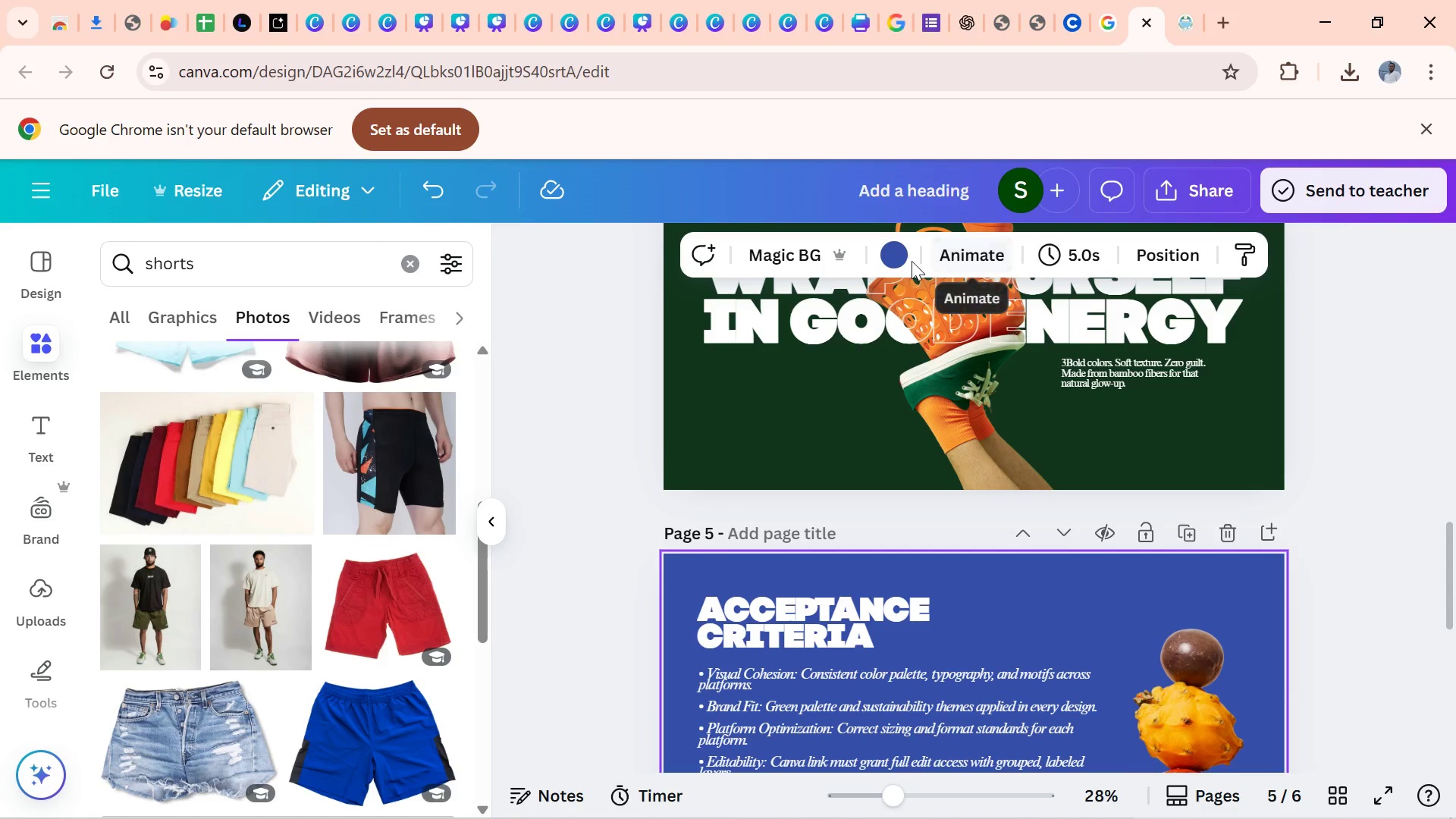 
left_click([895, 256])
 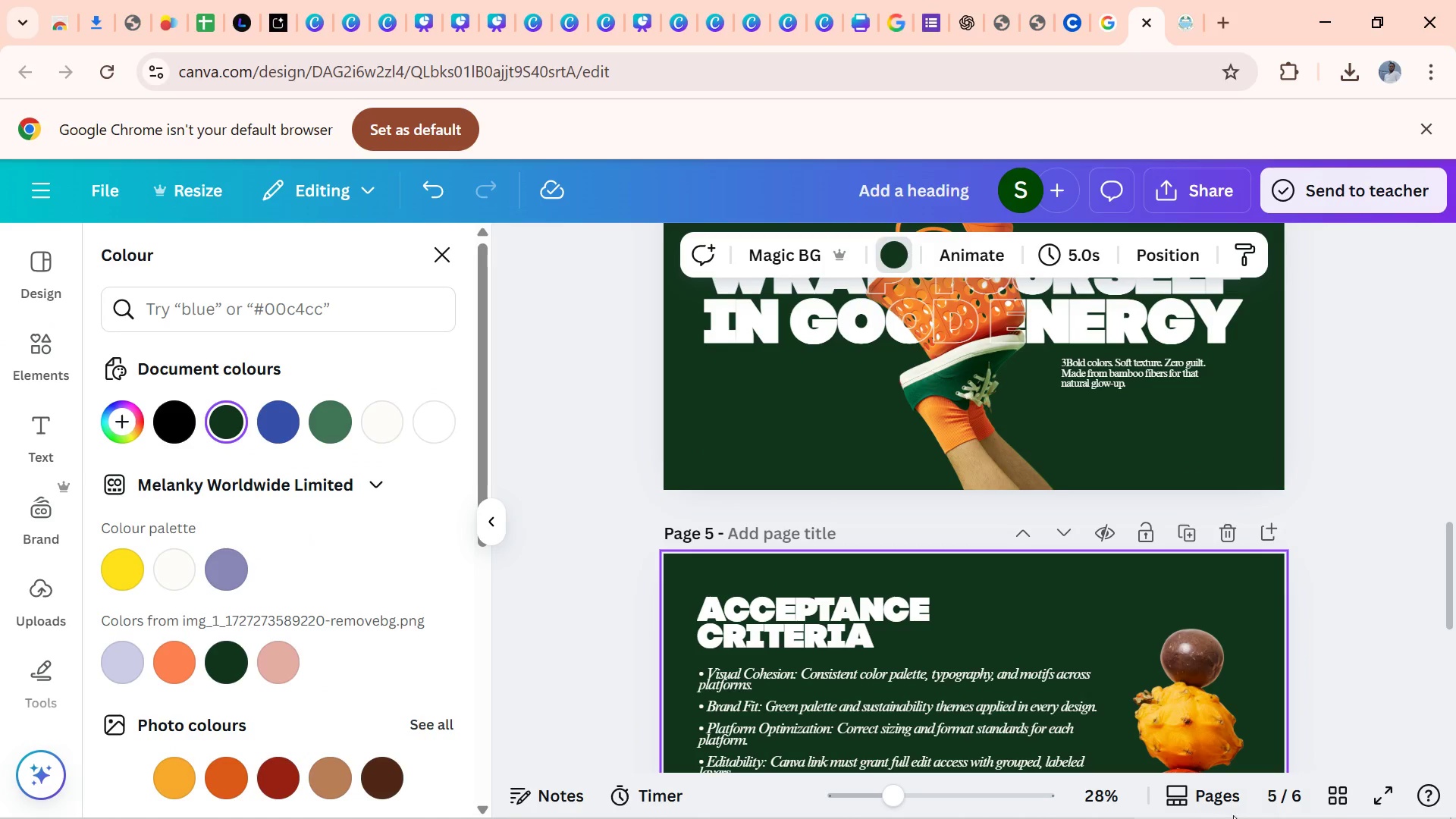 
wait(5.7)
 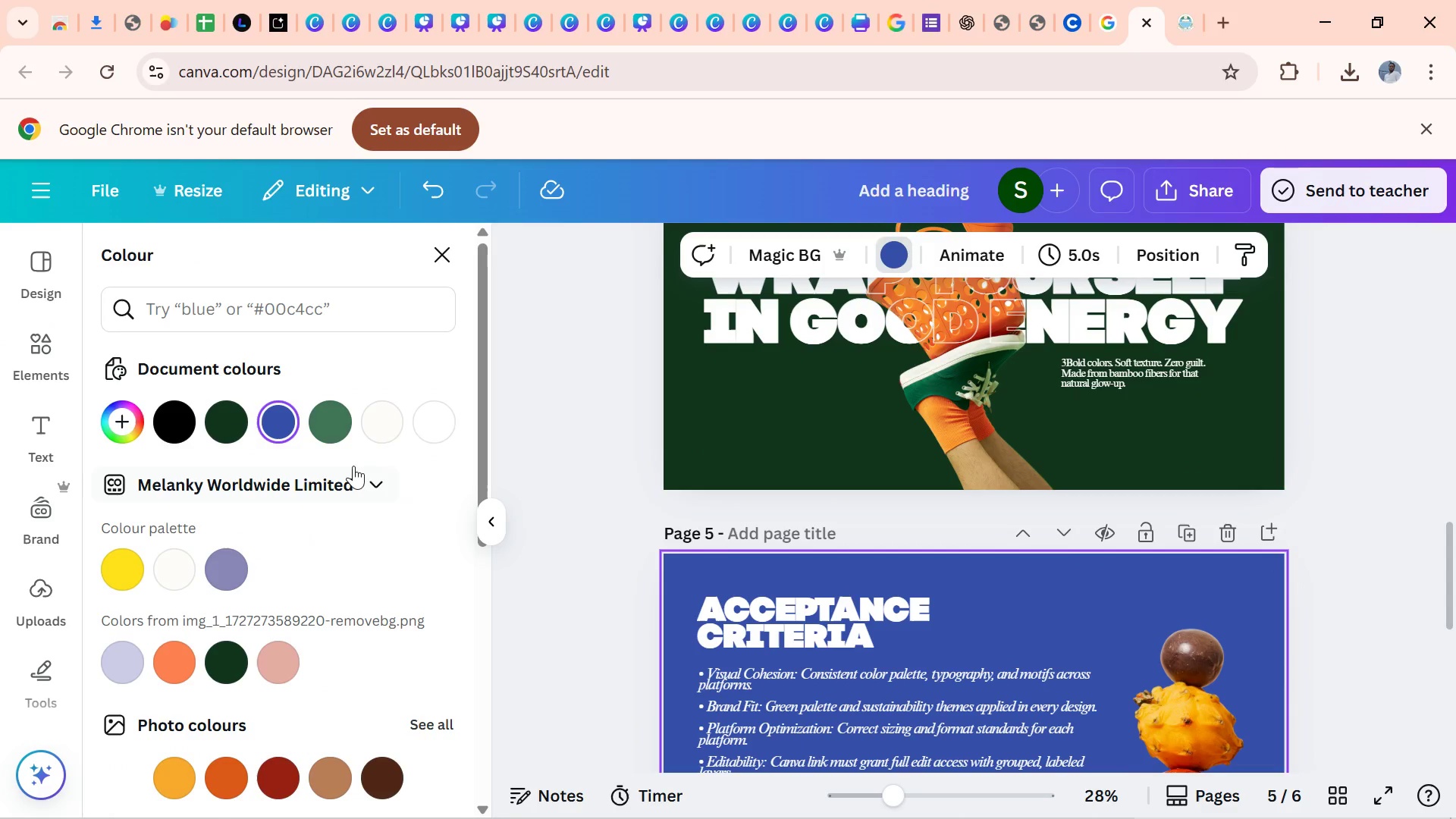 
left_click([1223, 798])
 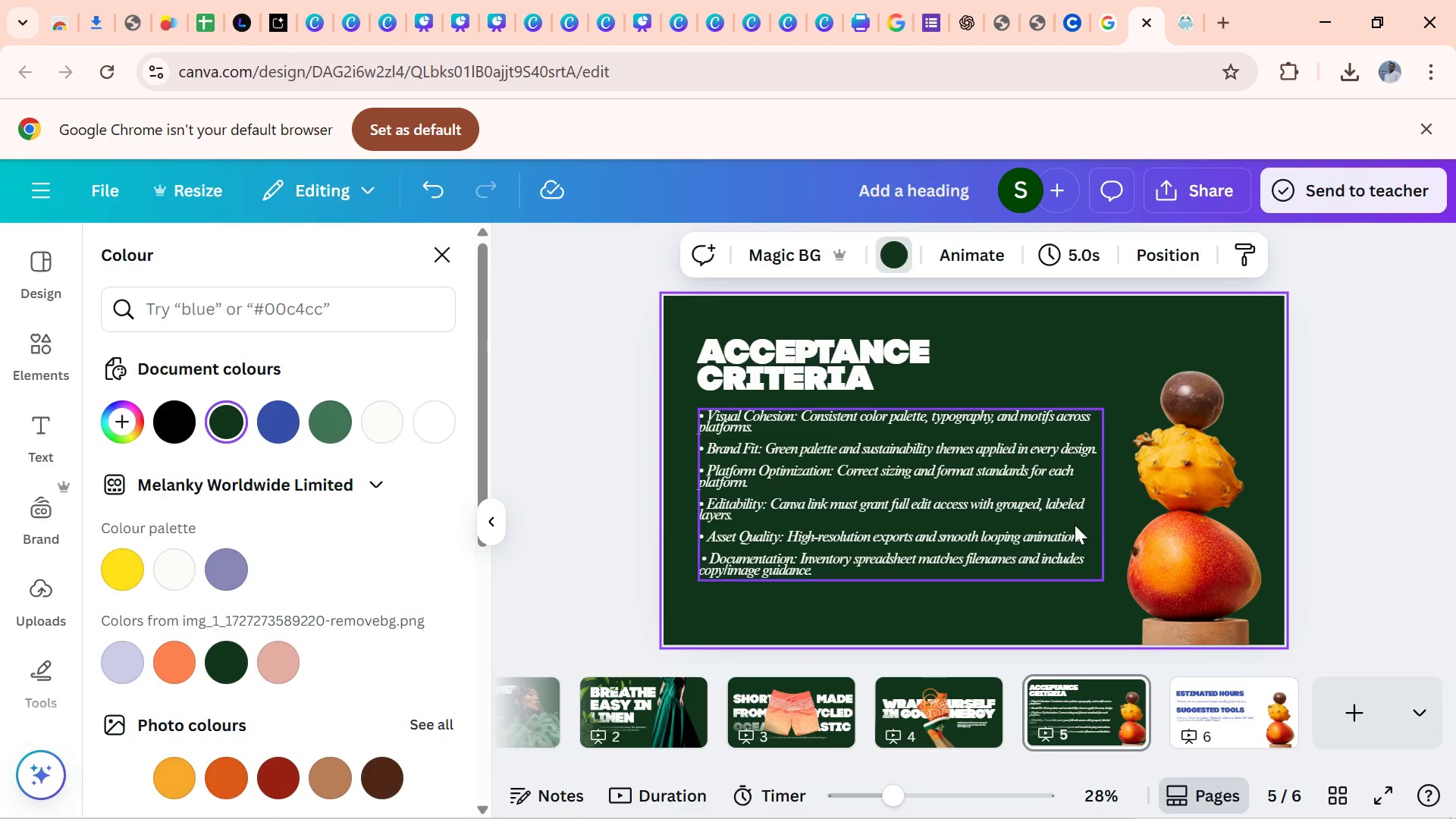 
left_click([1191, 730])
 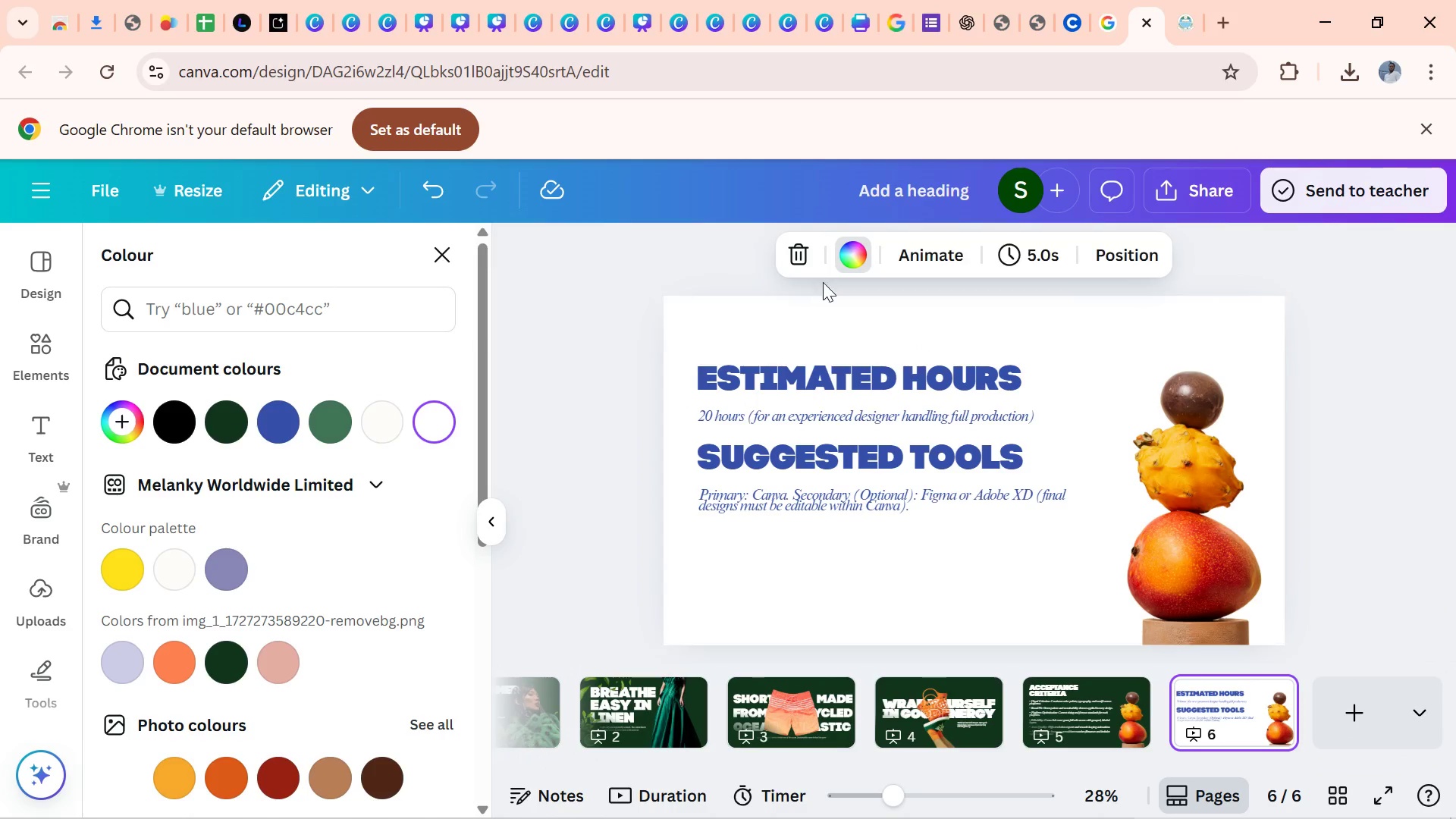 
left_click([869, 253])
 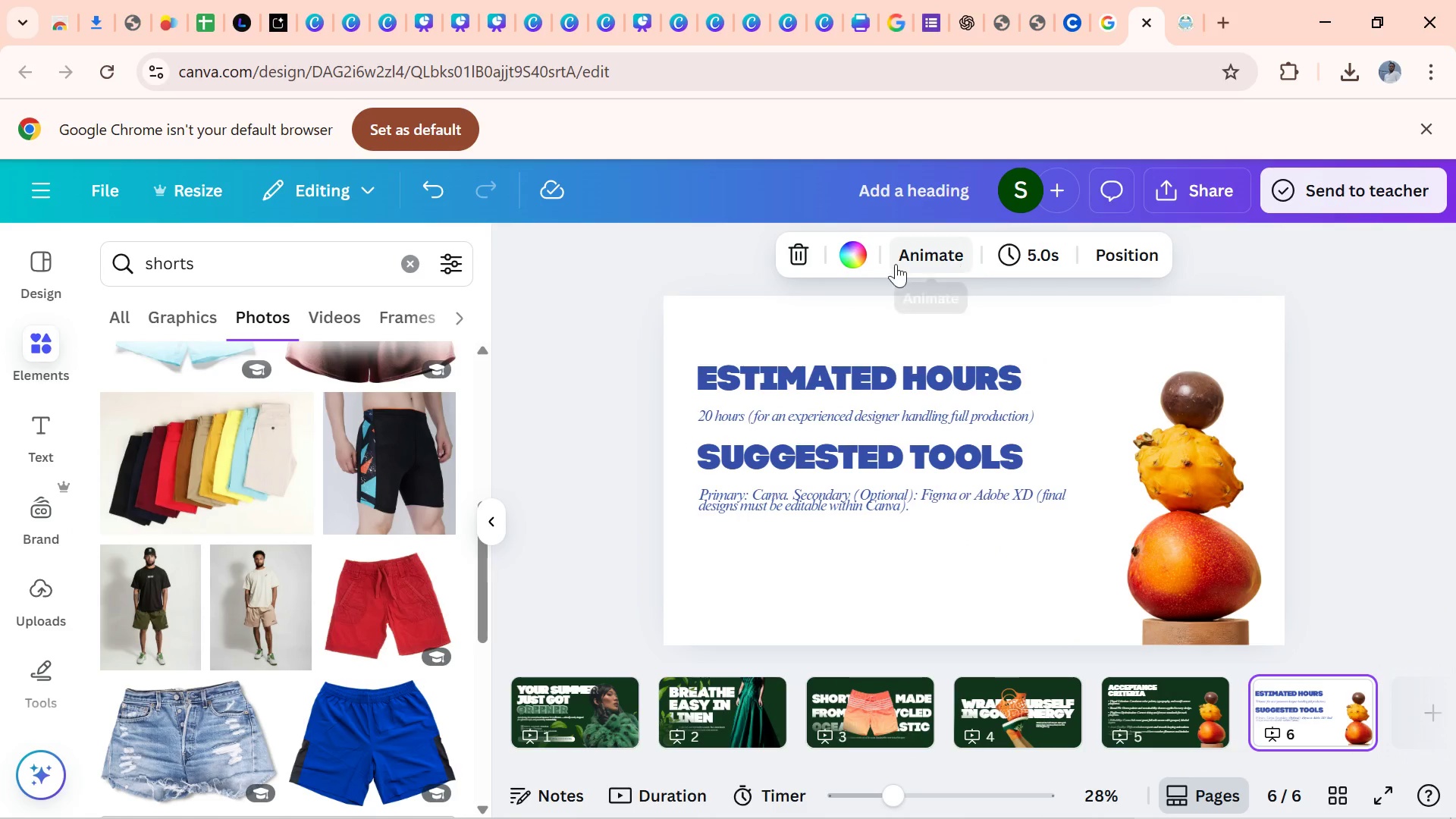 
left_click([849, 262])
 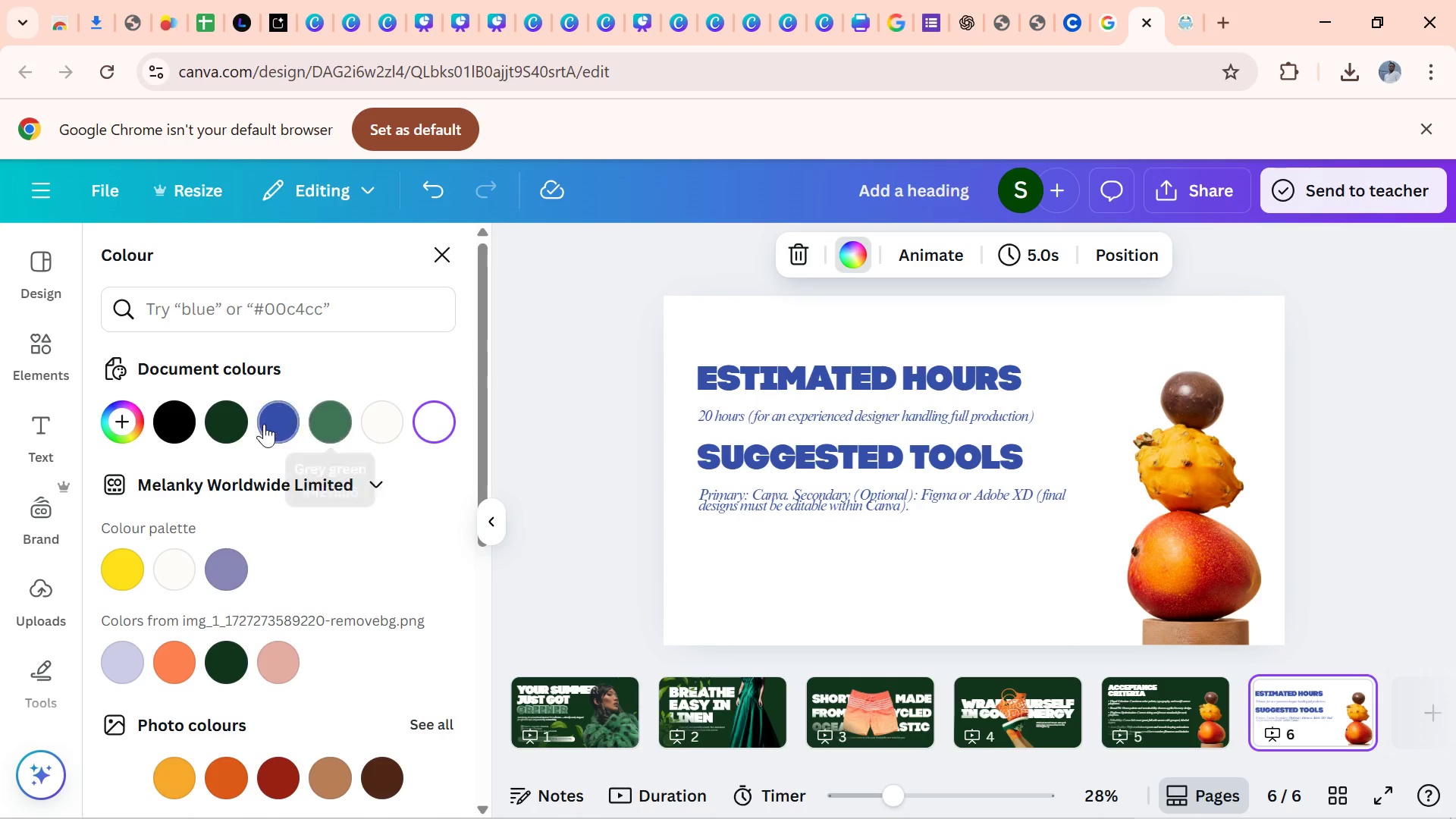 
left_click([234, 421])
 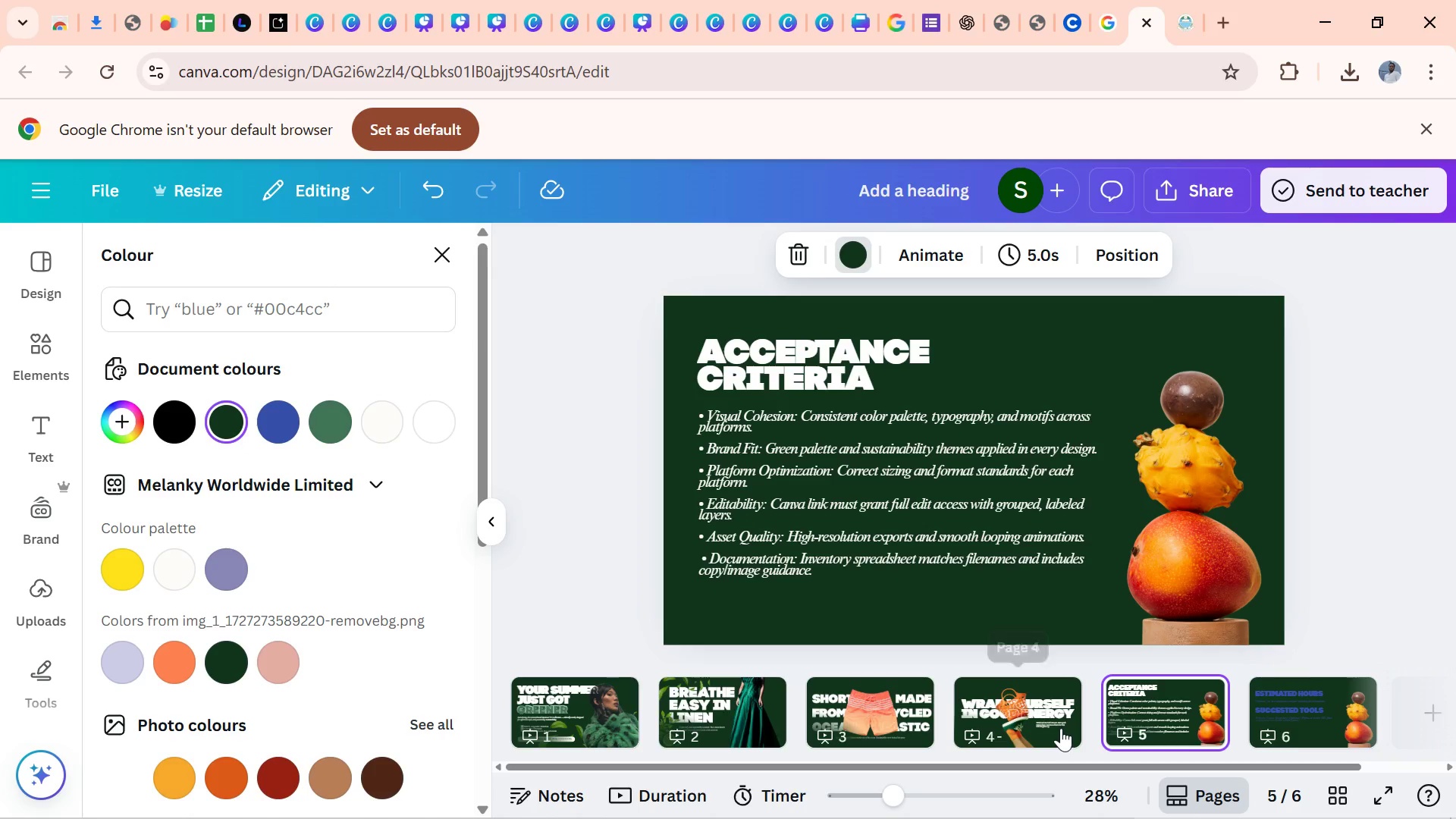 
left_click([1431, 500])
 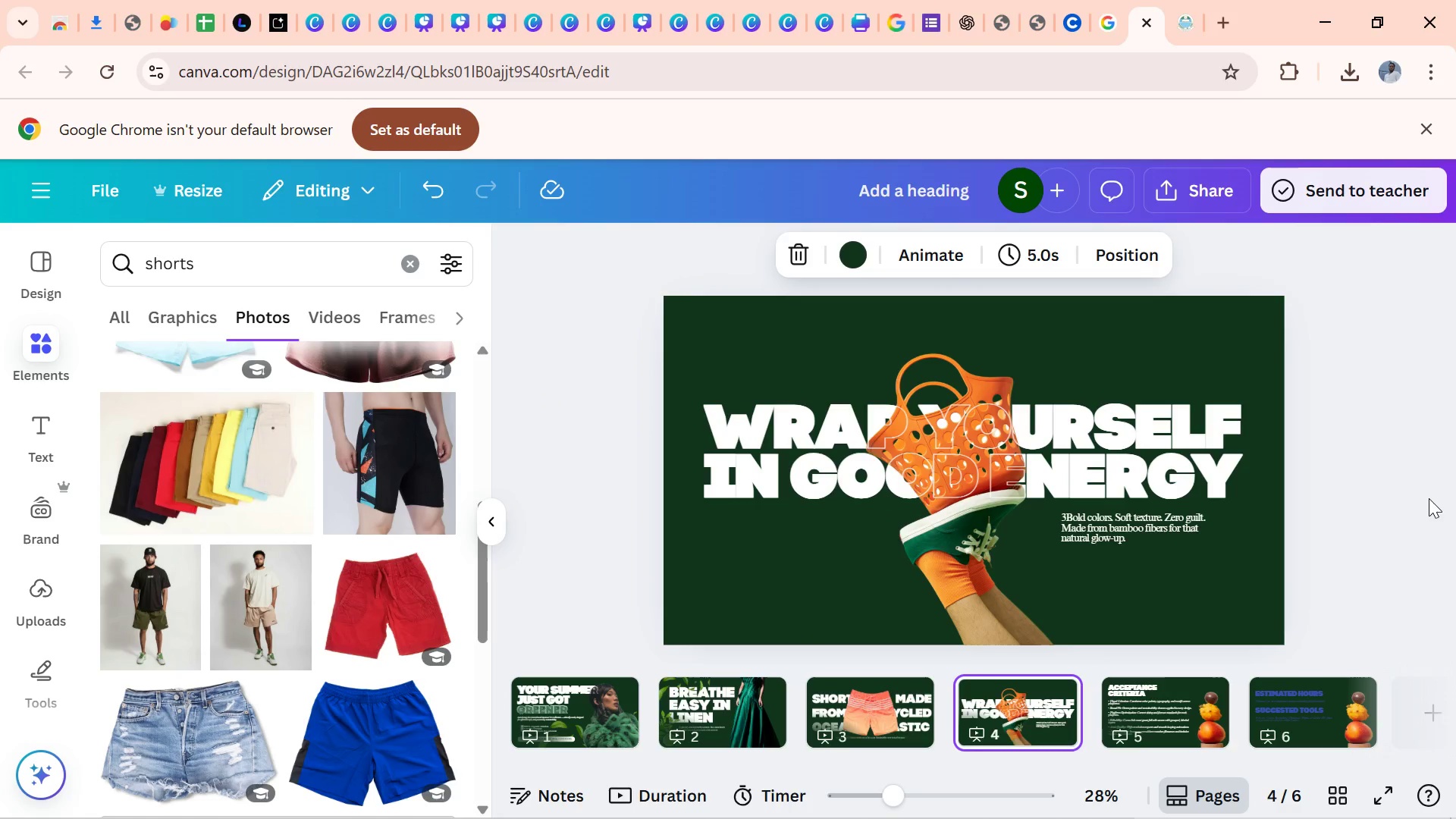 
left_click([1429, 498])
 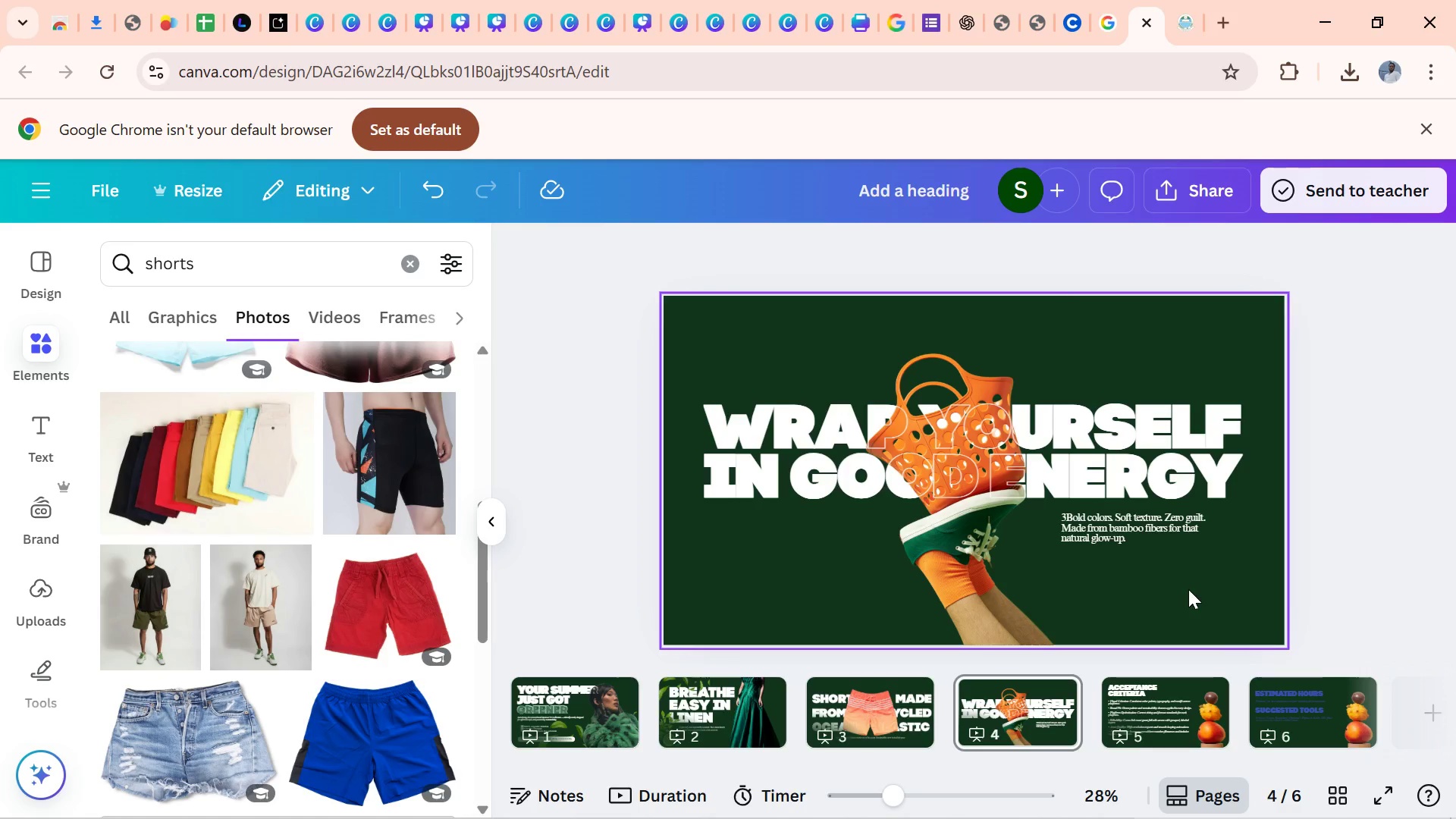 
wait(6.67)
 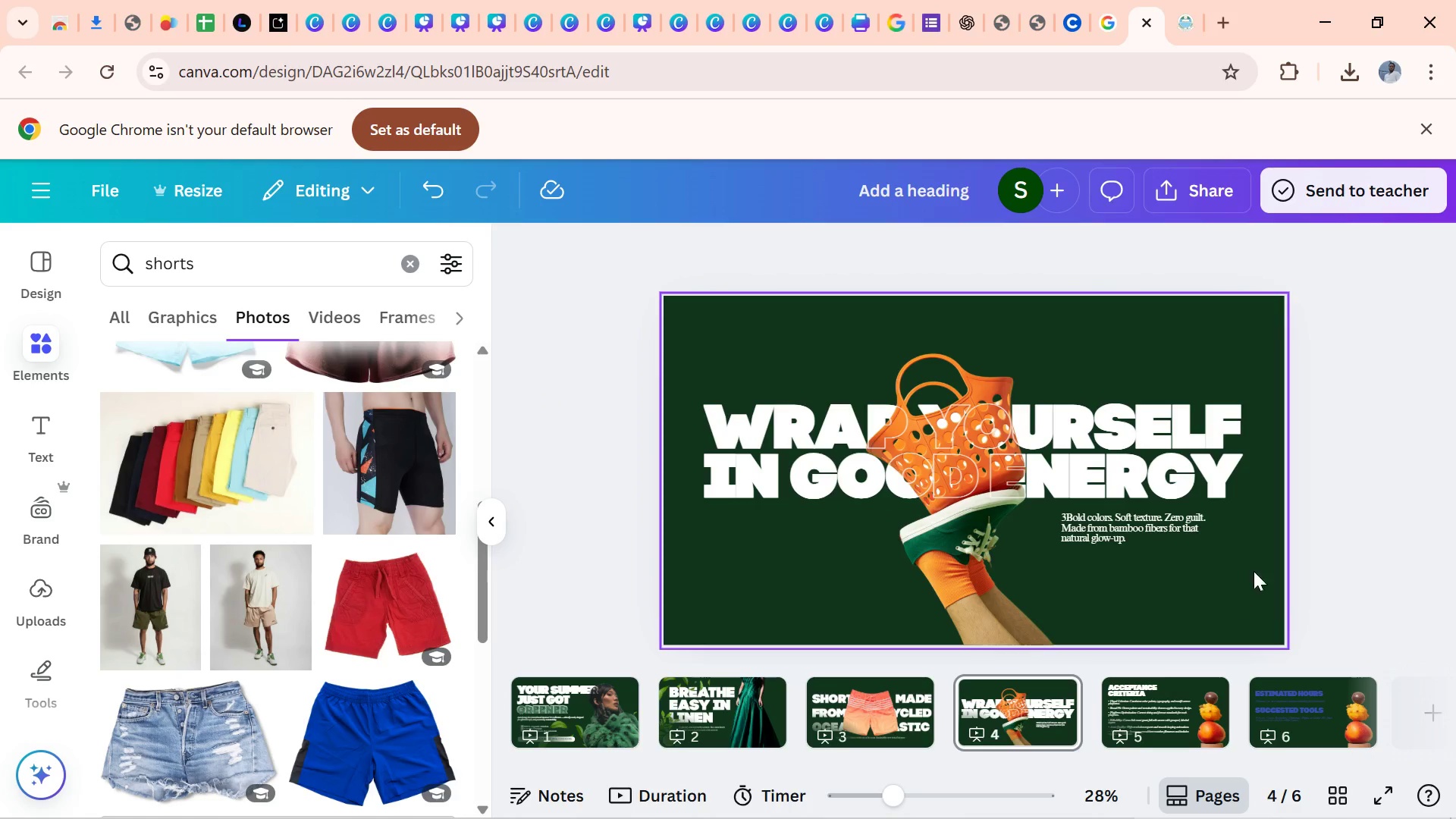 
left_click([1198, 795])
 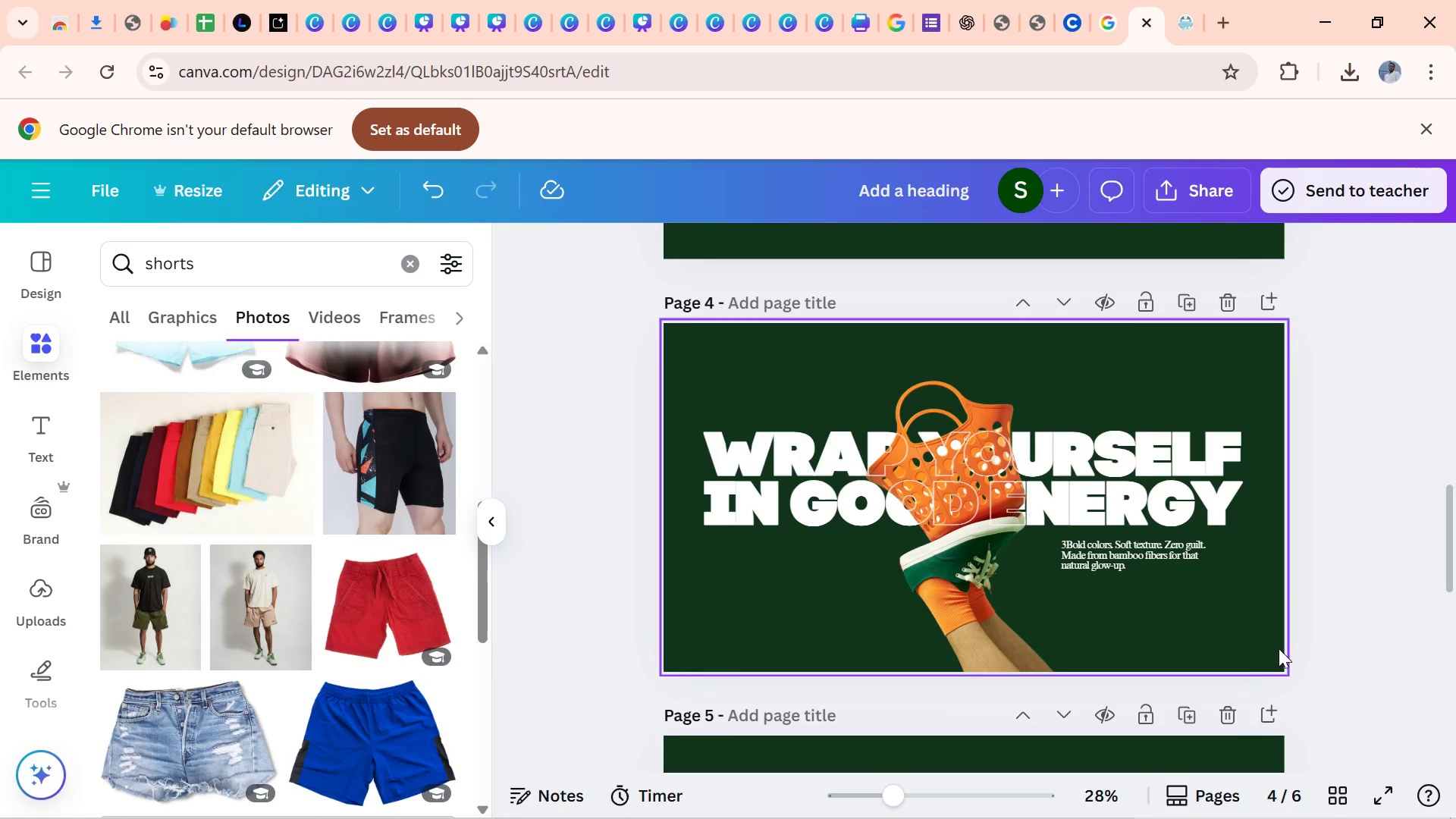 
left_click_drag(start_coordinate=[1455, 564], to_coordinate=[1401, 594])